 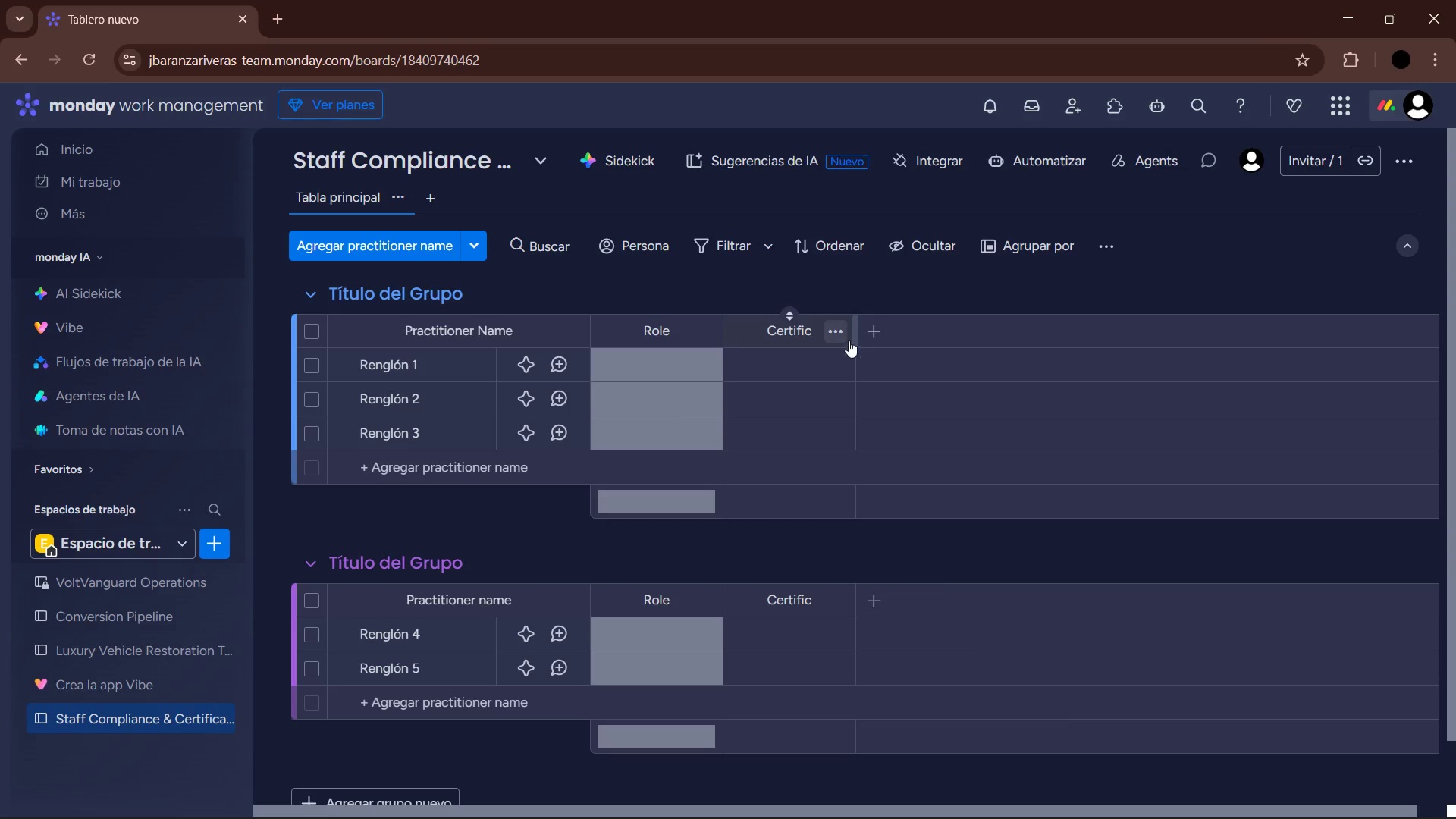 
left_click([921, 792])
 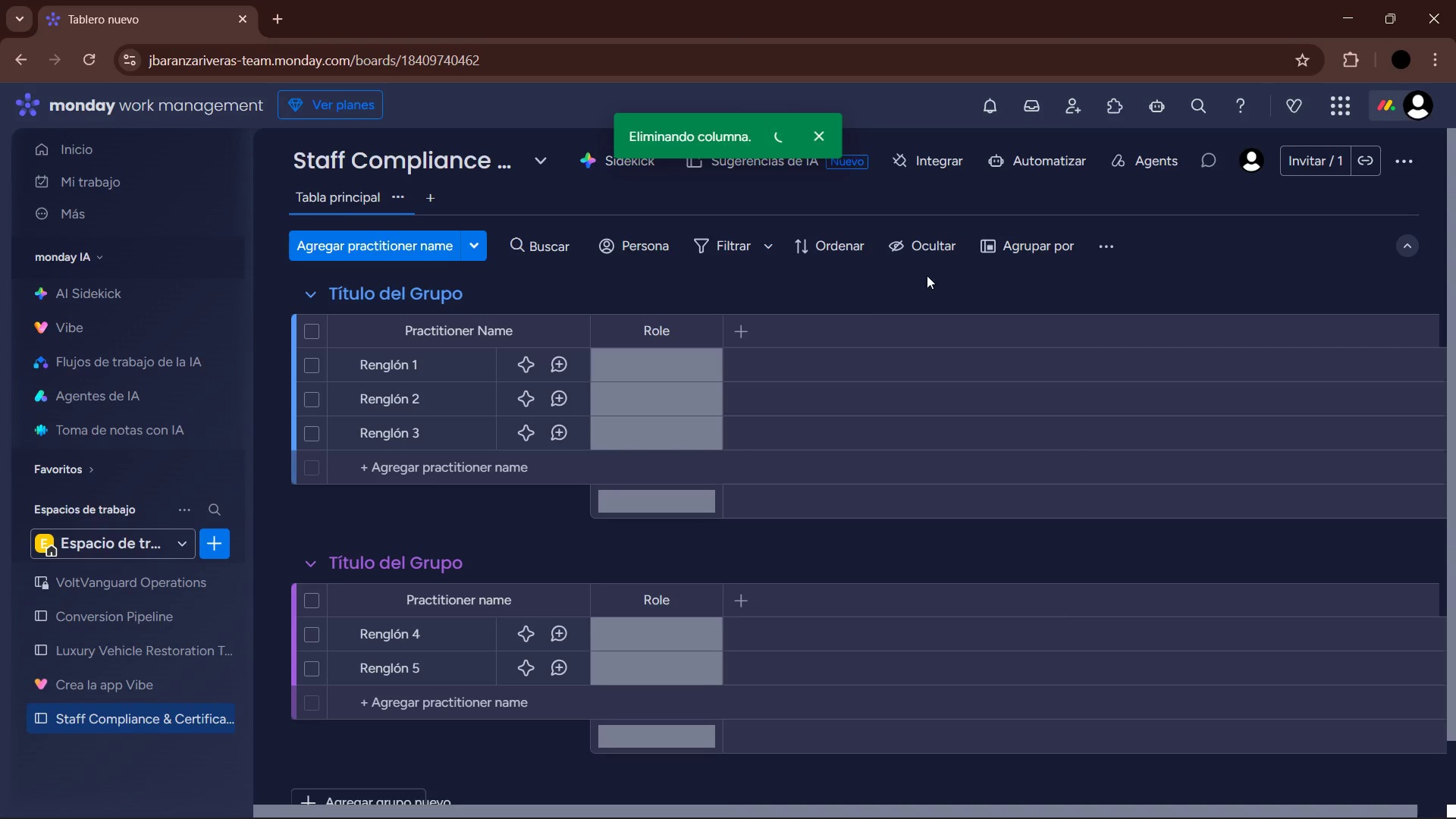 
left_click([737, 327])
 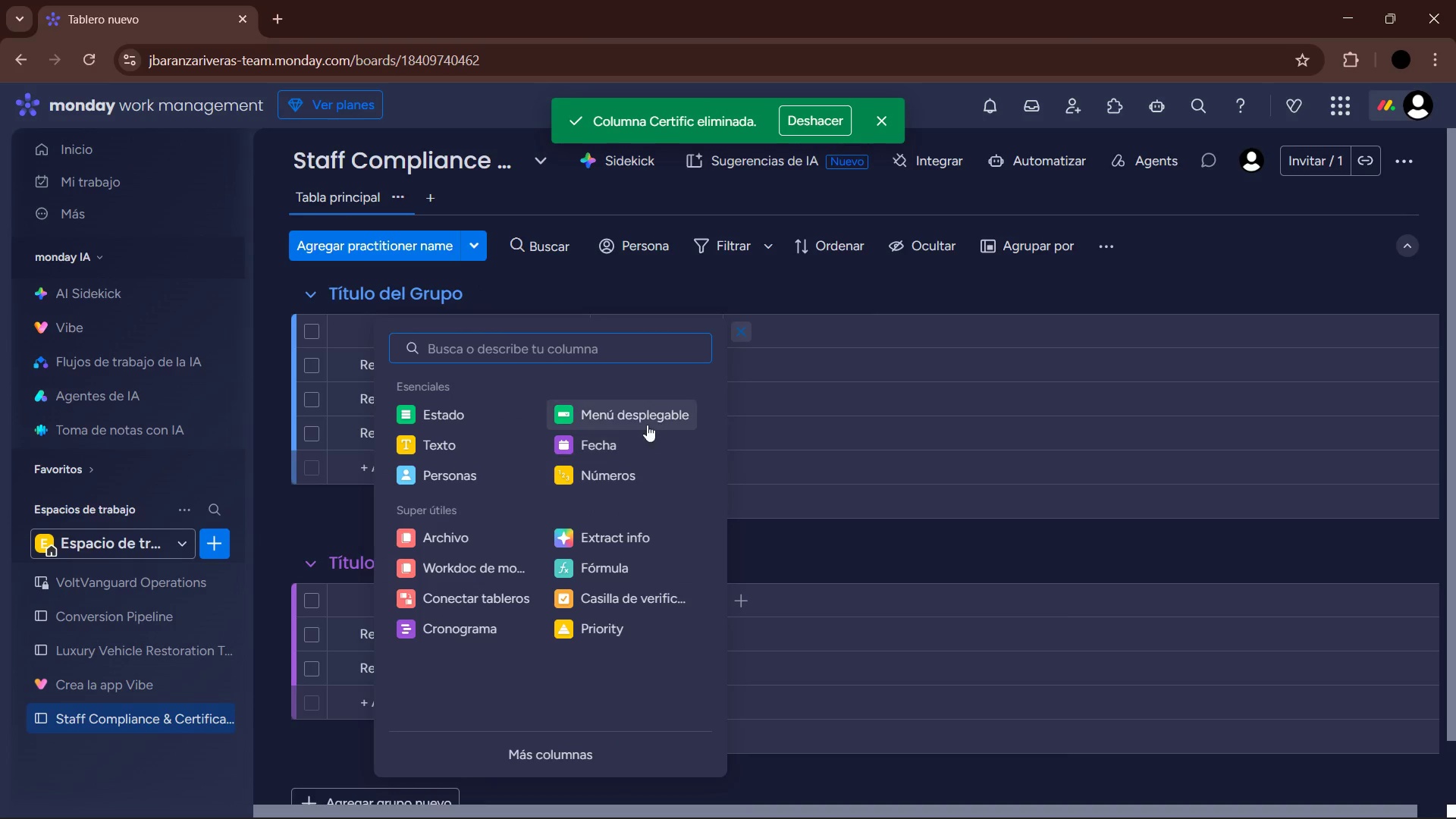 
left_click([623, 414])
 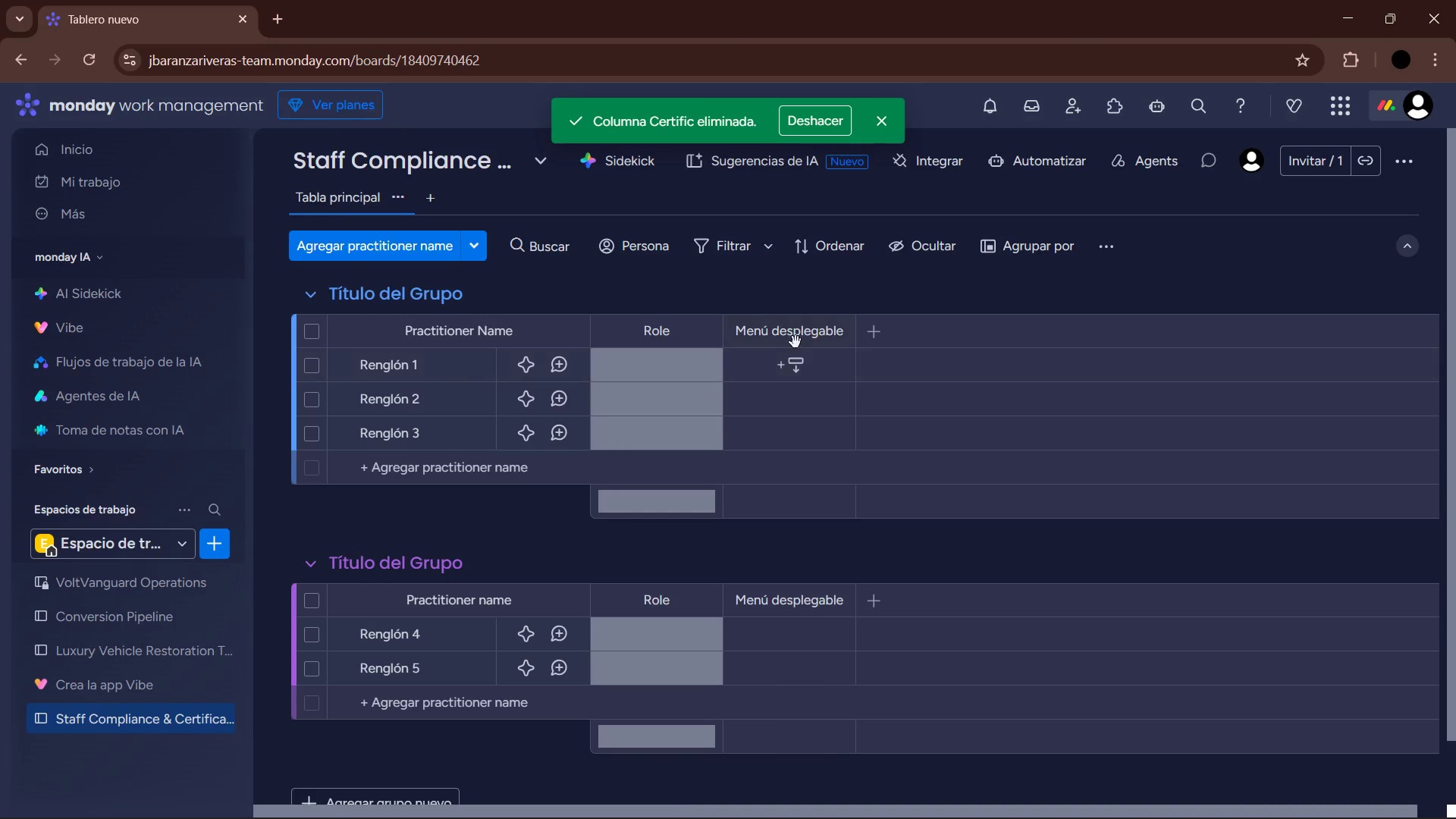 
left_click([800, 329])
 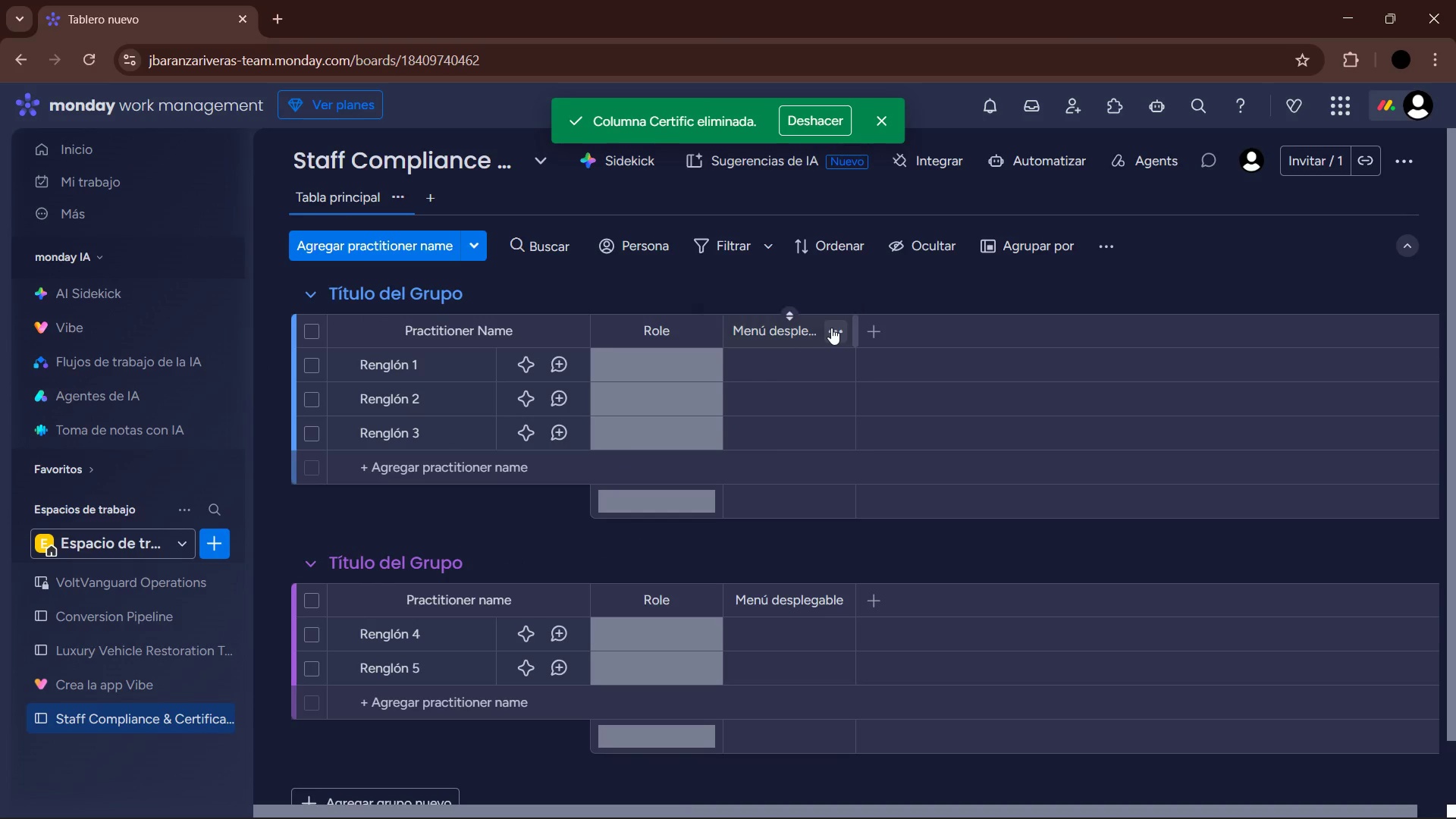 
left_click([801, 329])
 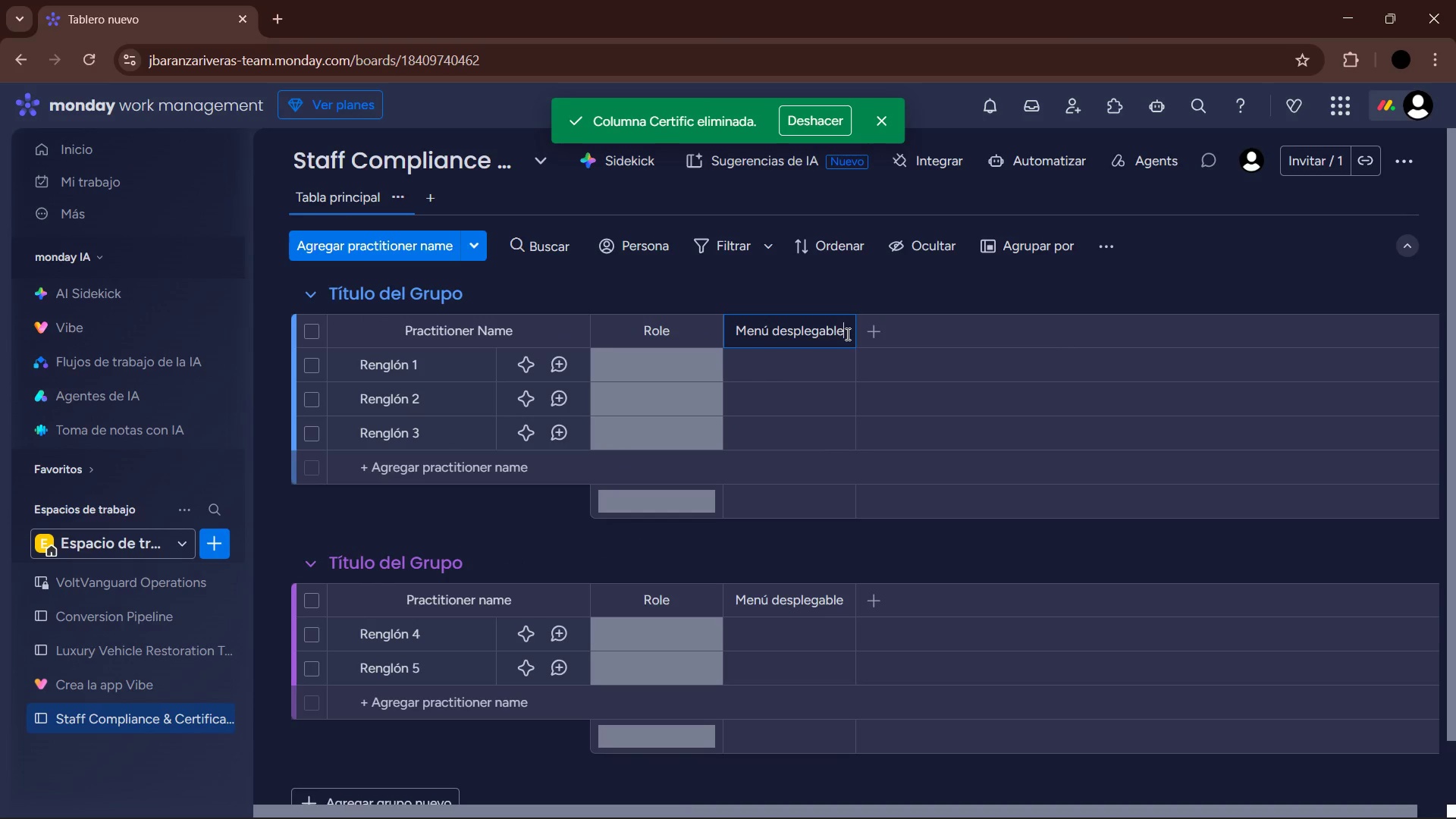 
left_click_drag(start_coordinate=[846, 334], to_coordinate=[737, 333])
 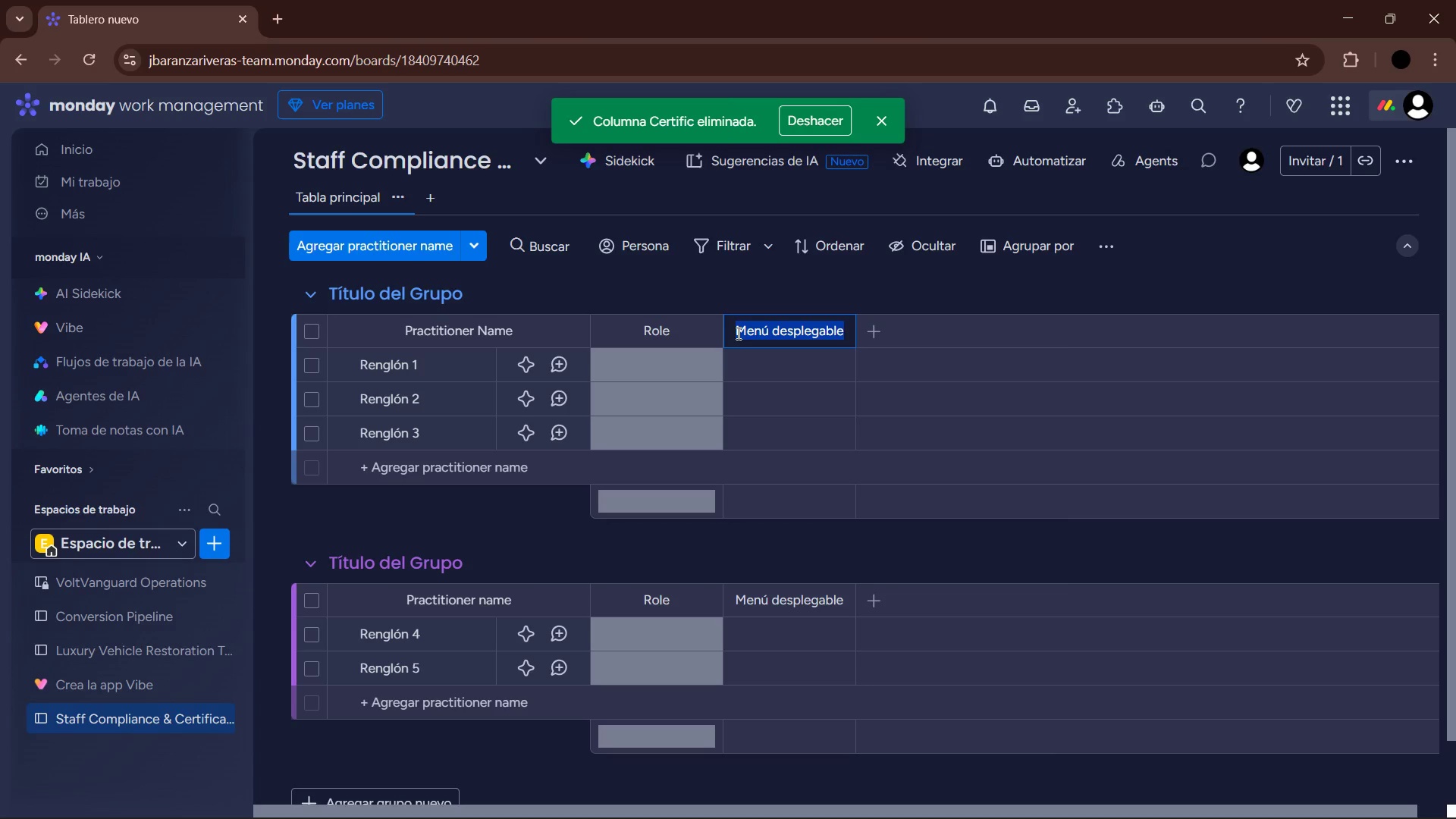 
wait(14.03)
 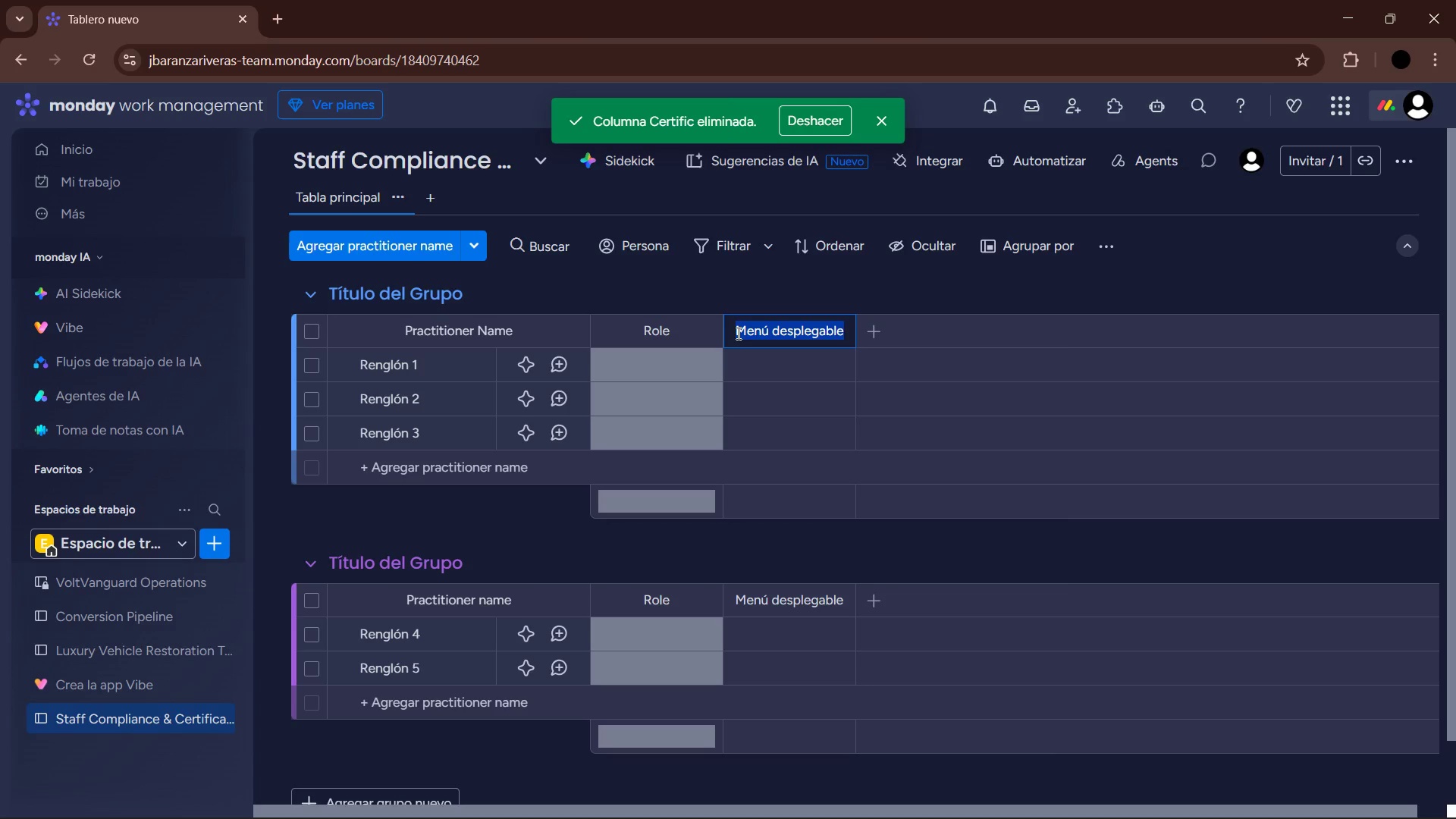 
type(Certification&License Type)
 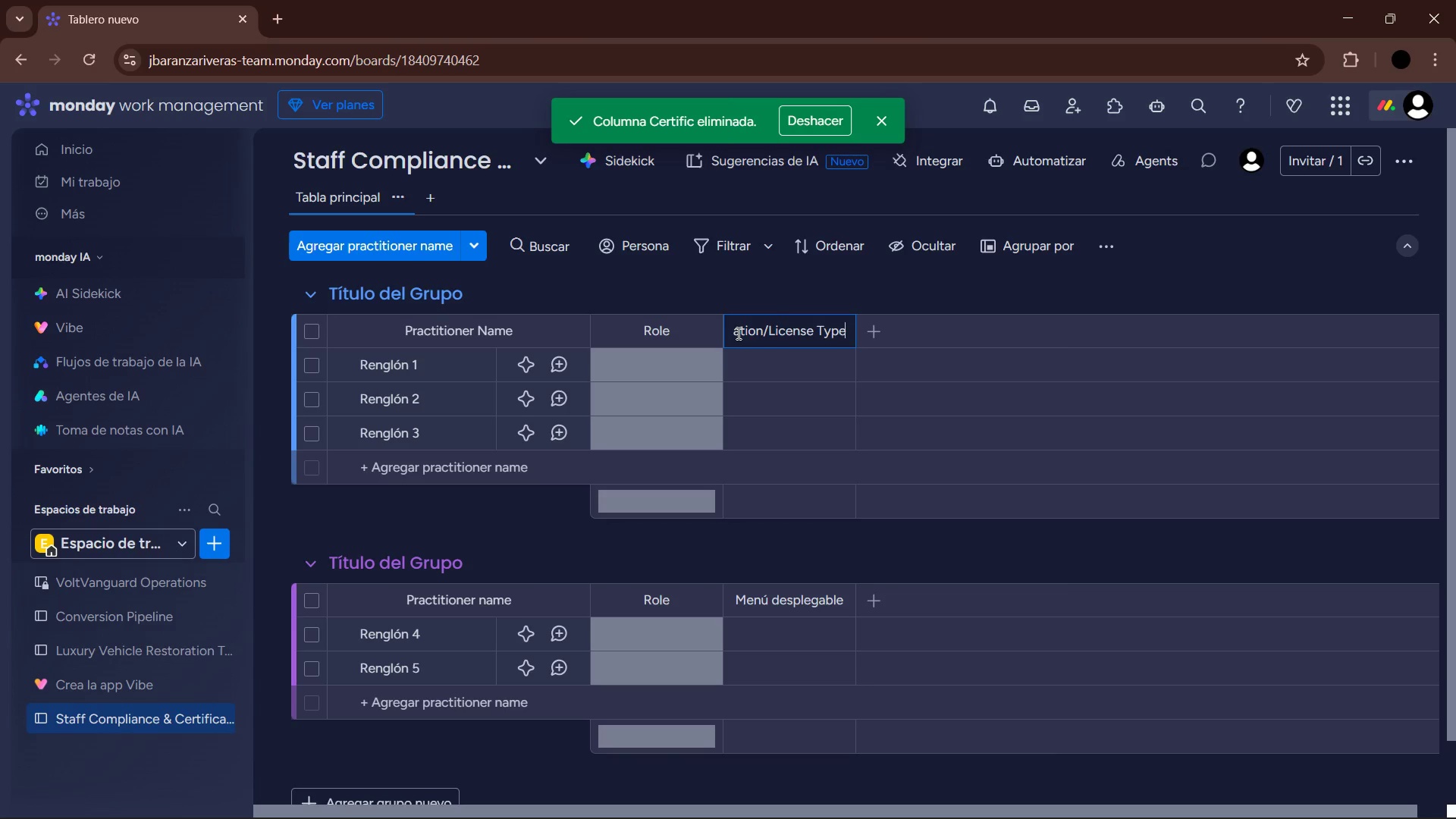 
key(Enter)
 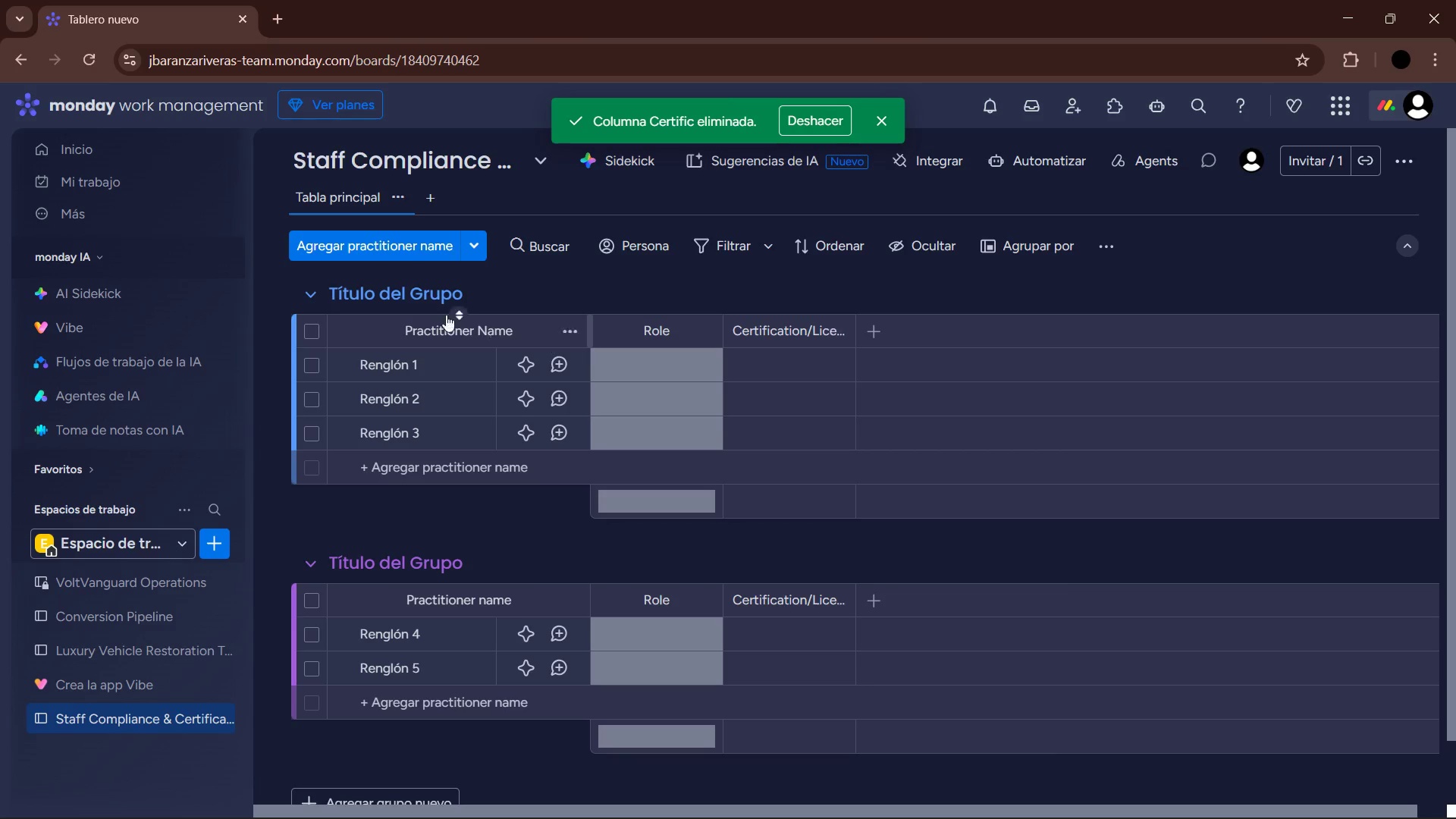 
left_click([252, 158])
 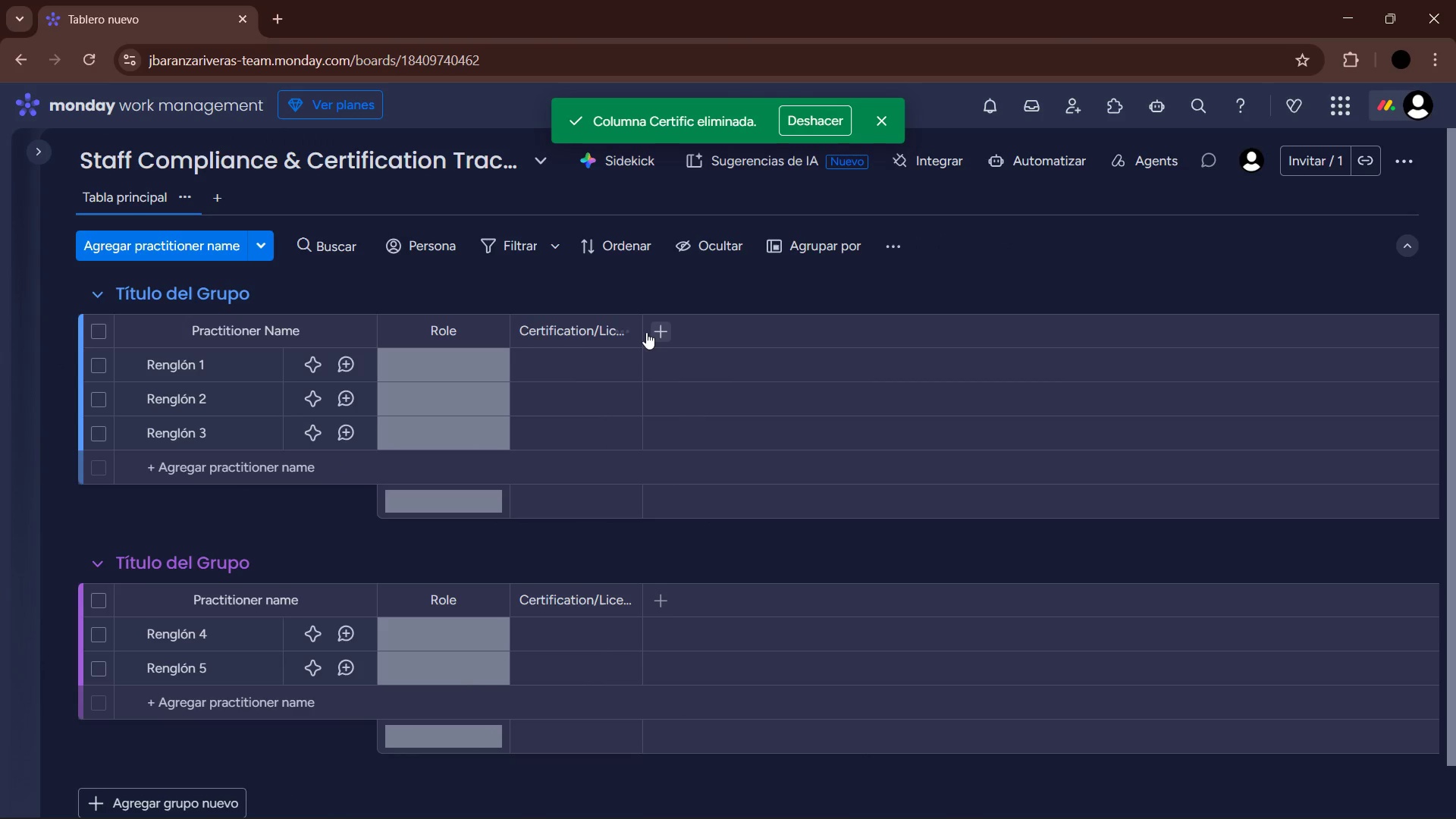 
left_click_drag(start_coordinate=[642, 330], to_coordinate=[713, 325])
 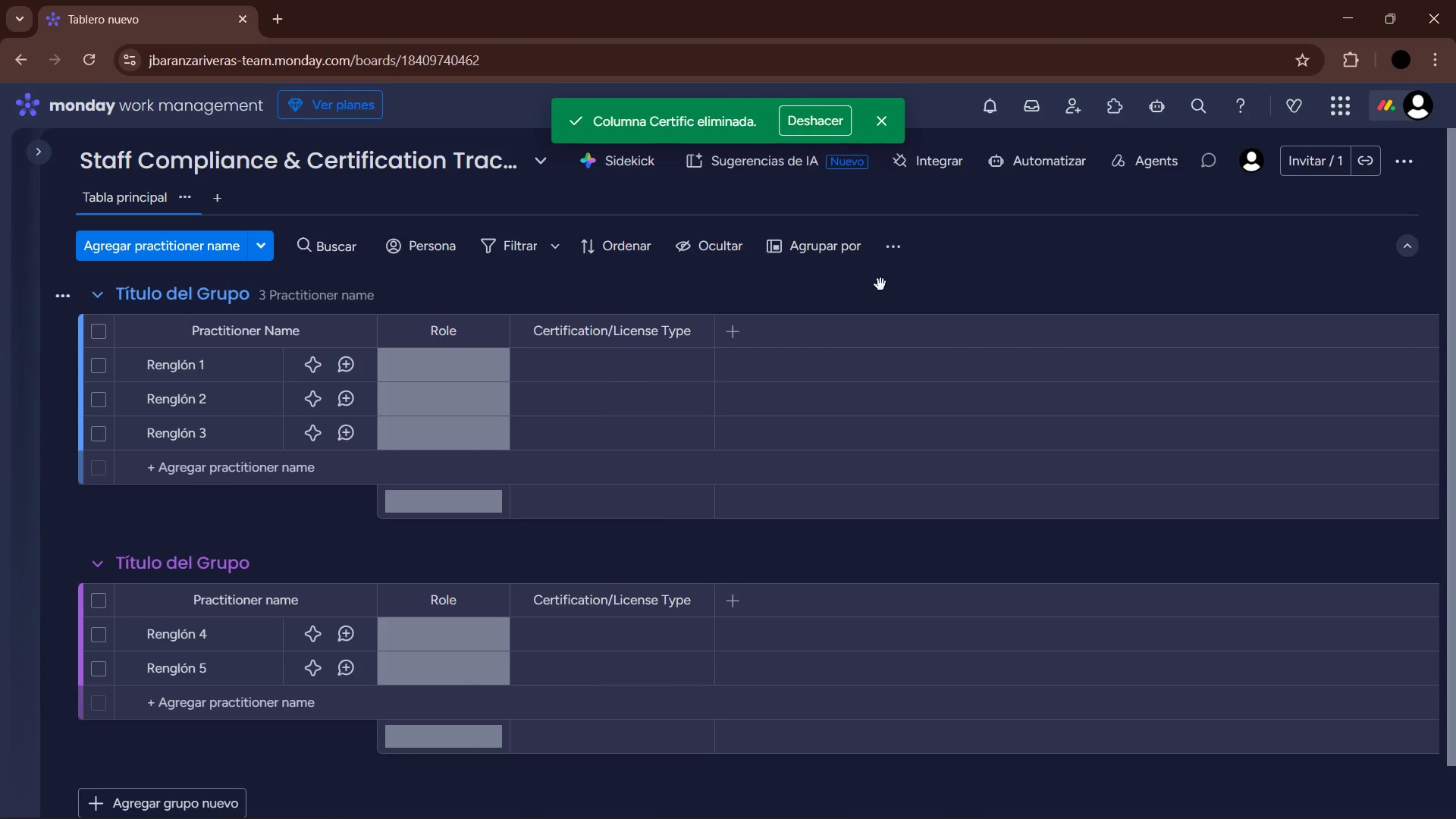 
left_click([839, 286])
 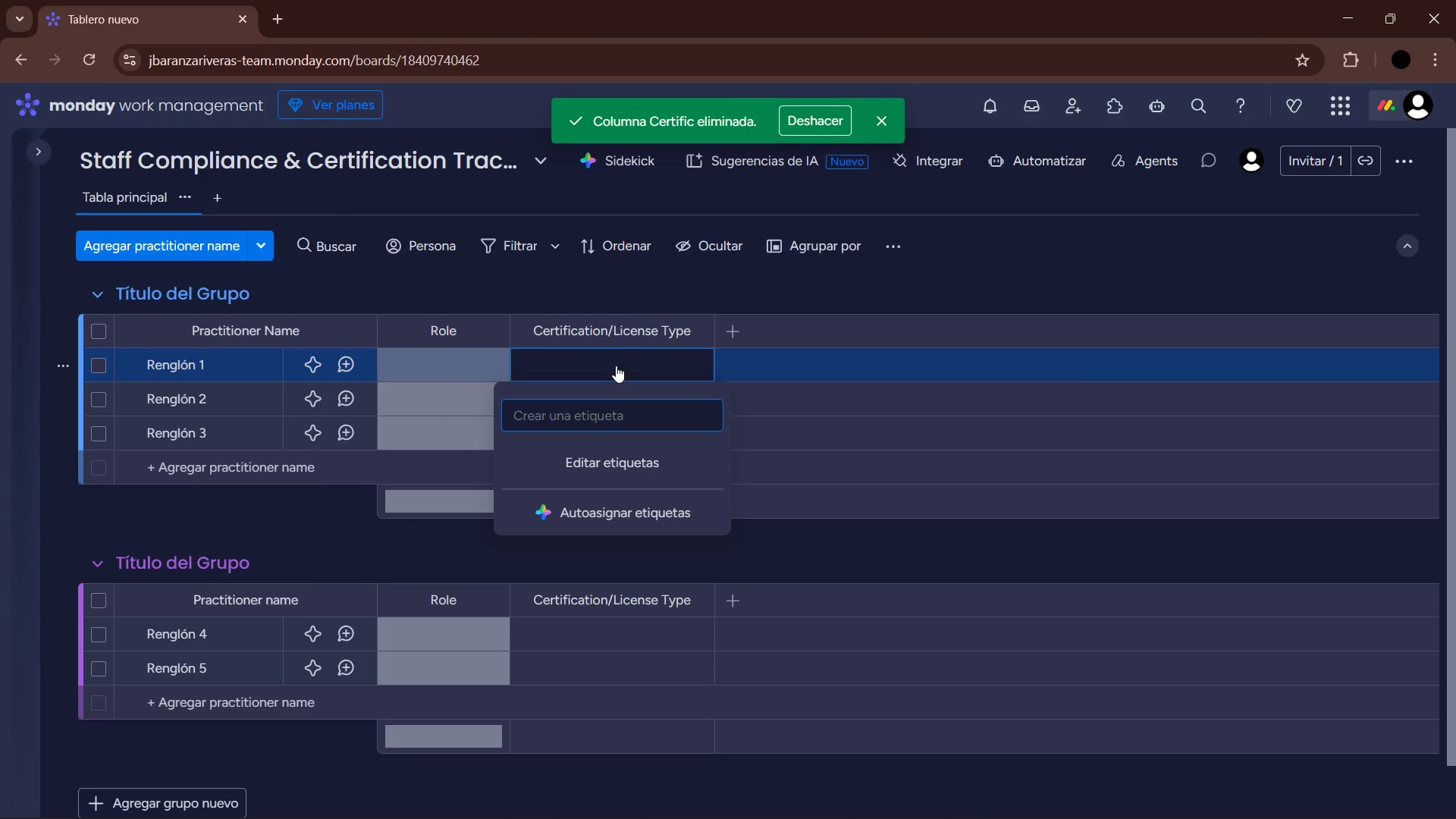 
wait(24.12)
 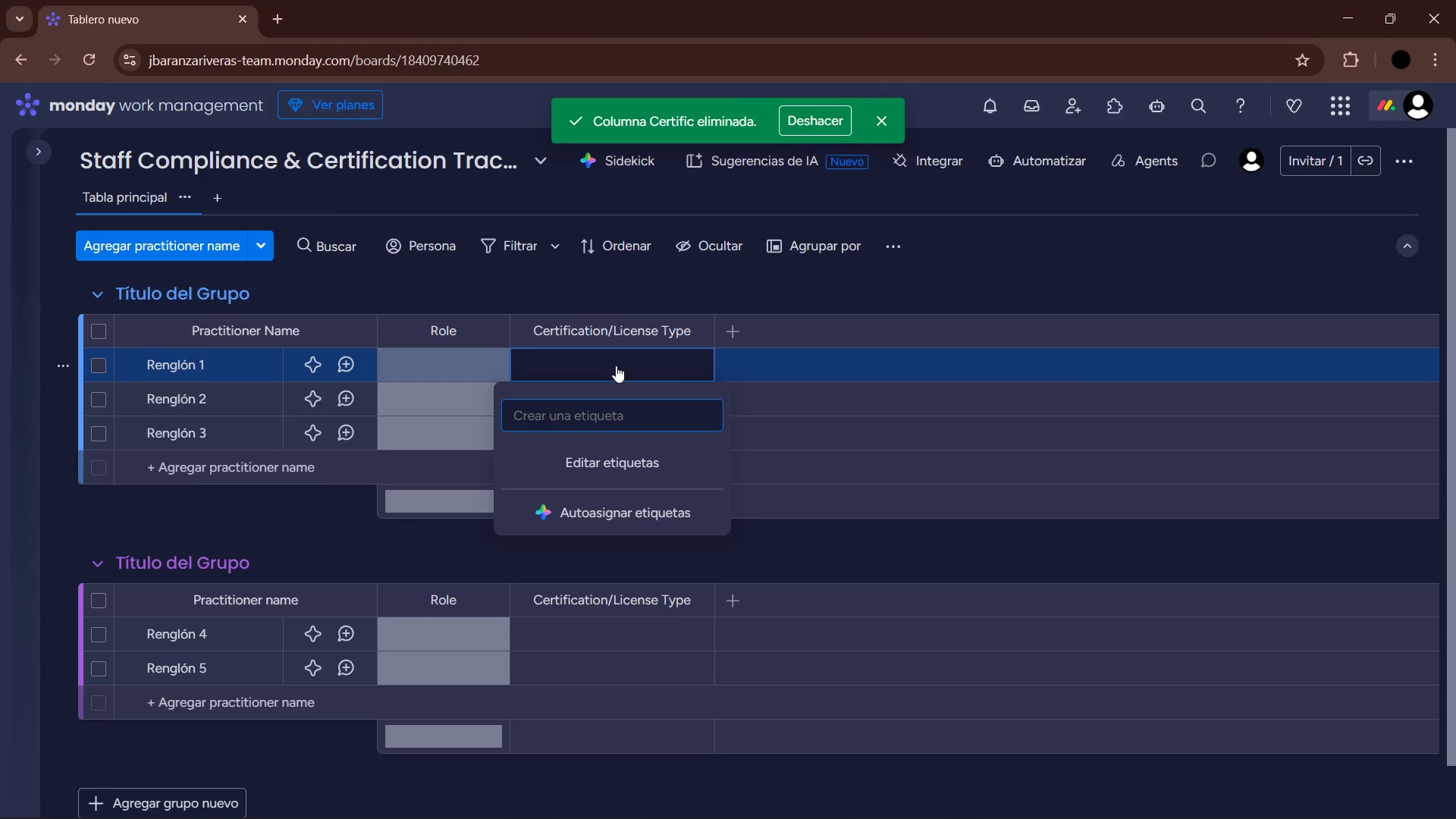 
type(Ner)
key(Backspace)
type(urotoxins *Botox&Dysport()
 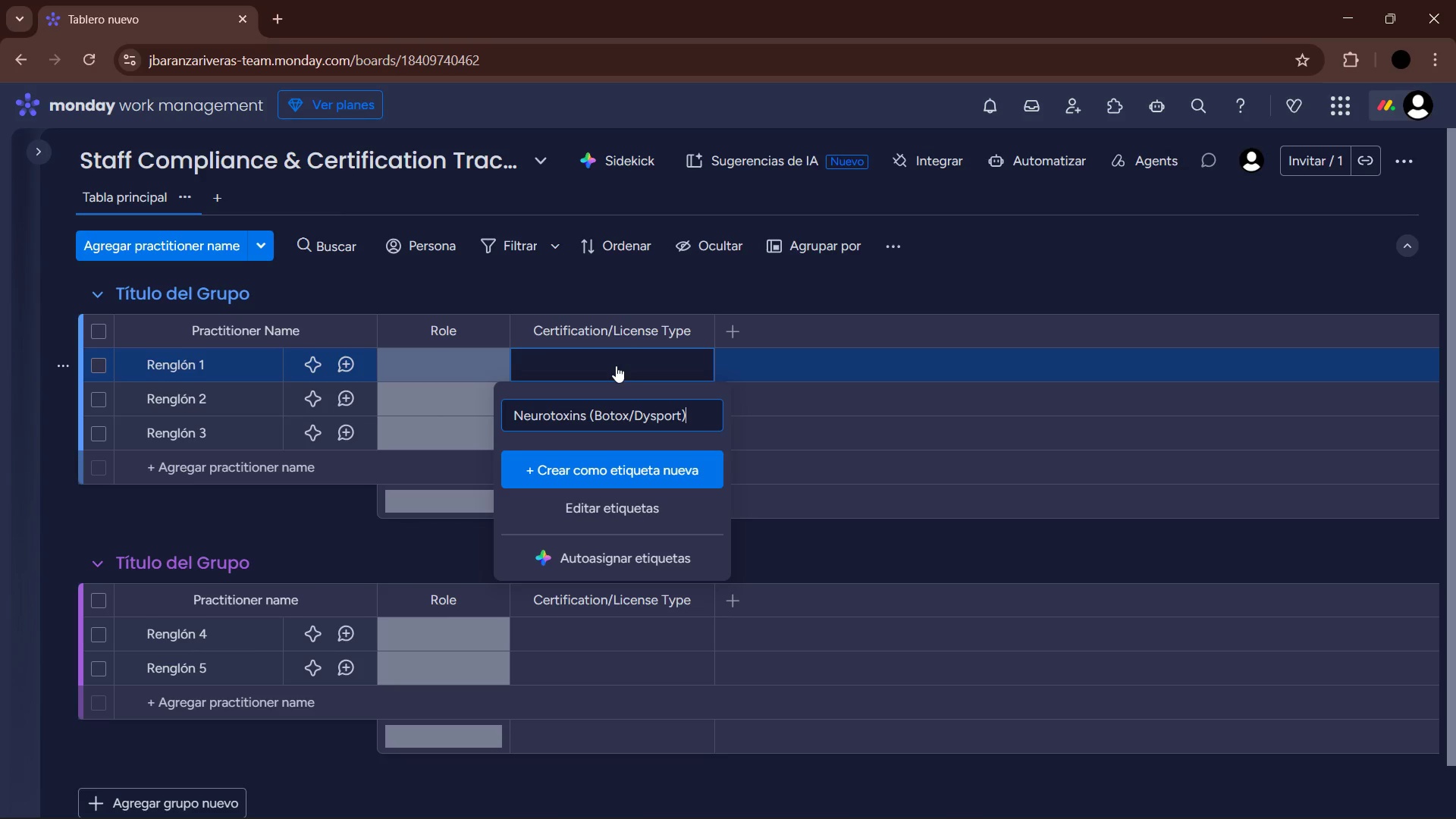 
wait(5.66)
 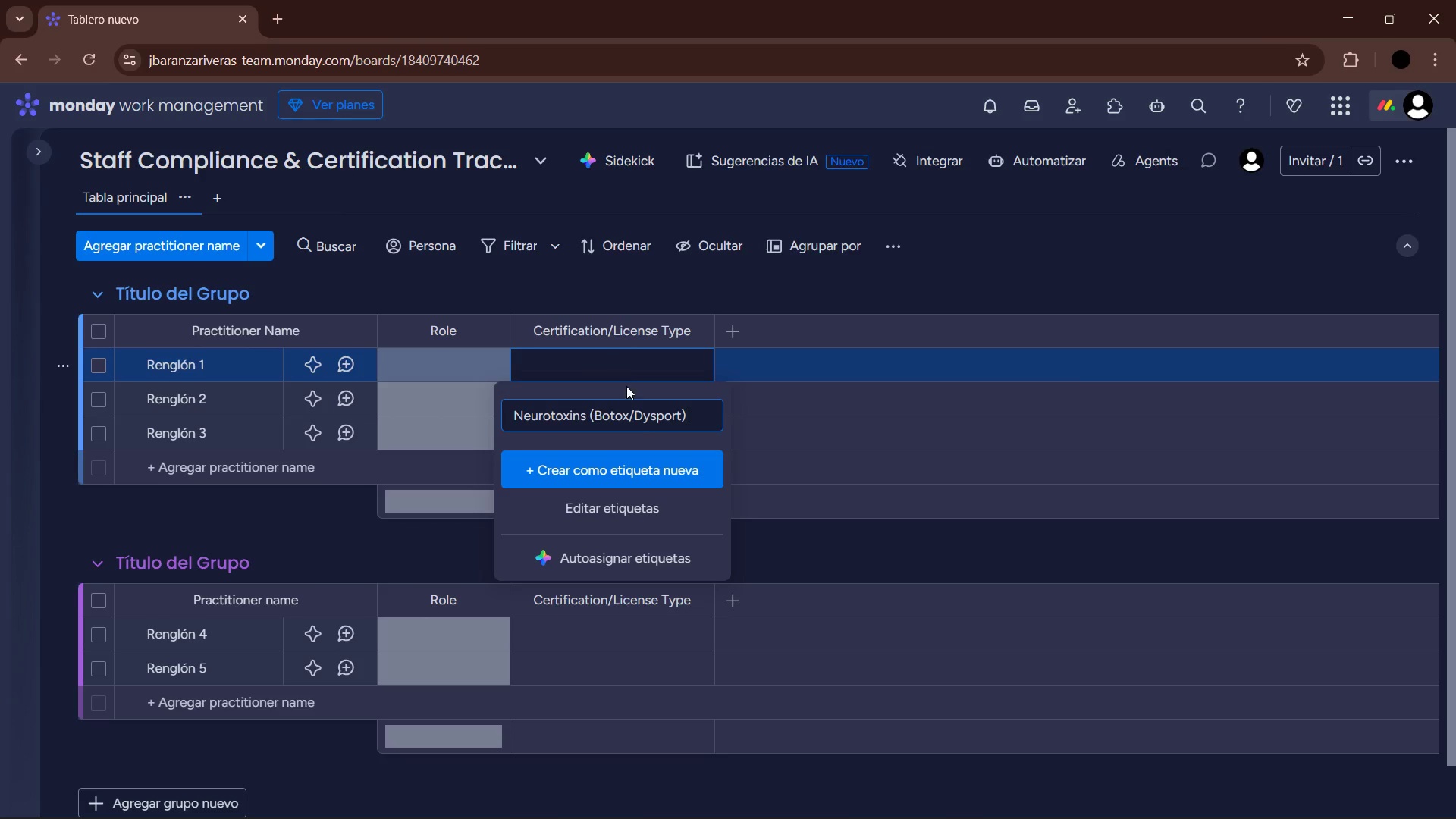 
type(F)
key(Backspace)
type(Dermal Fillers)
 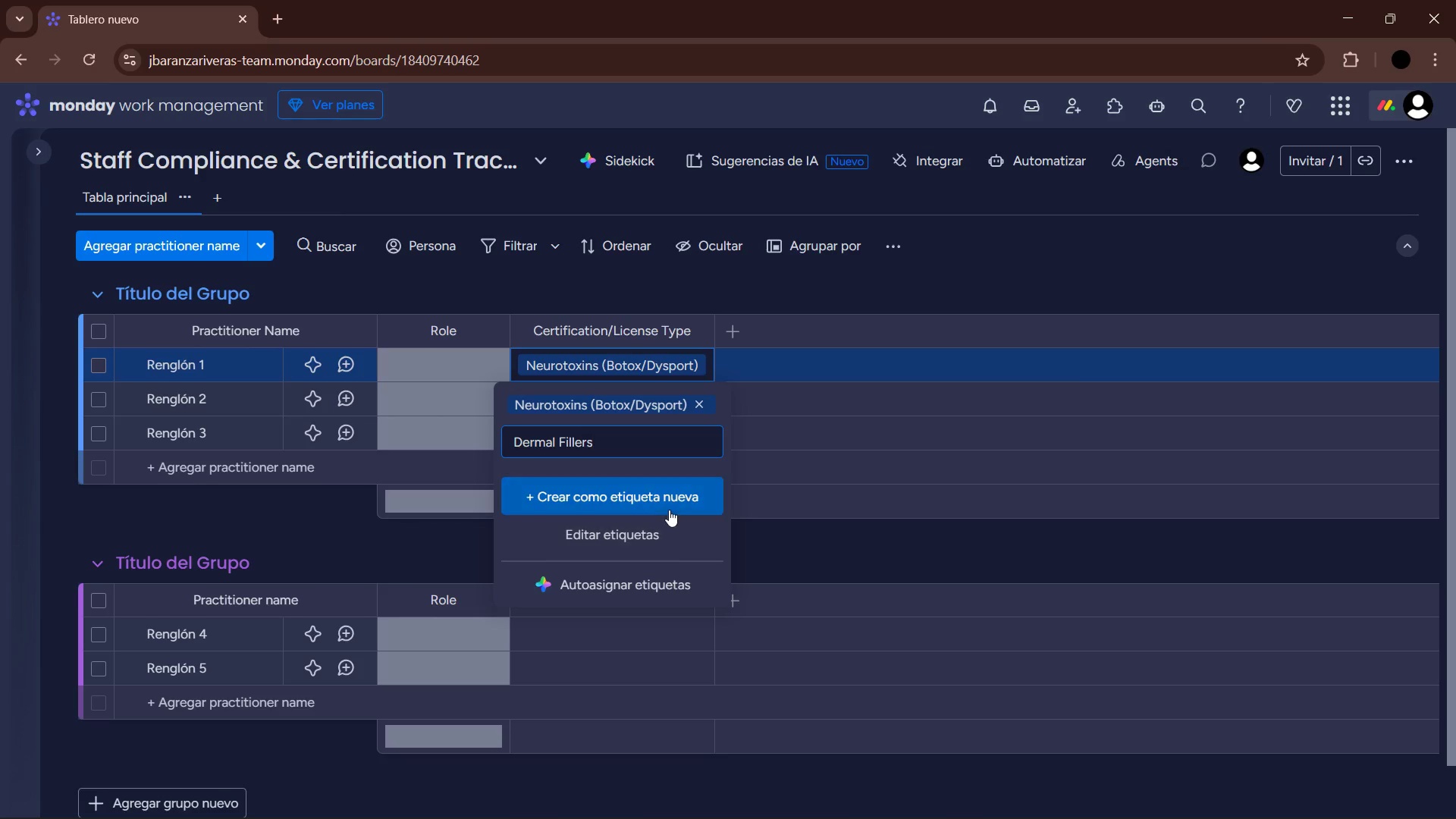 
left_click([669, 509])
 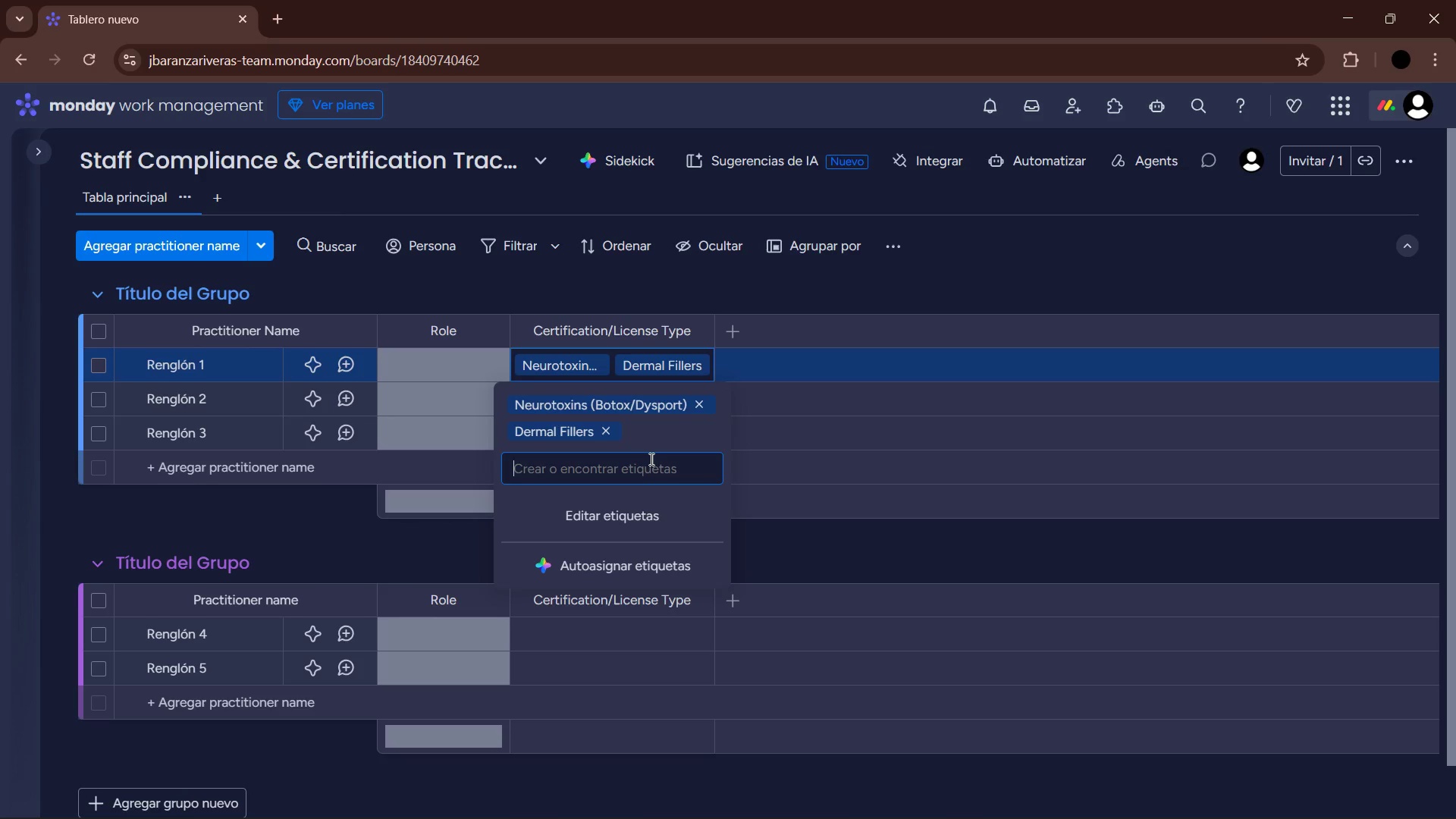 
left_click([645, 469])
 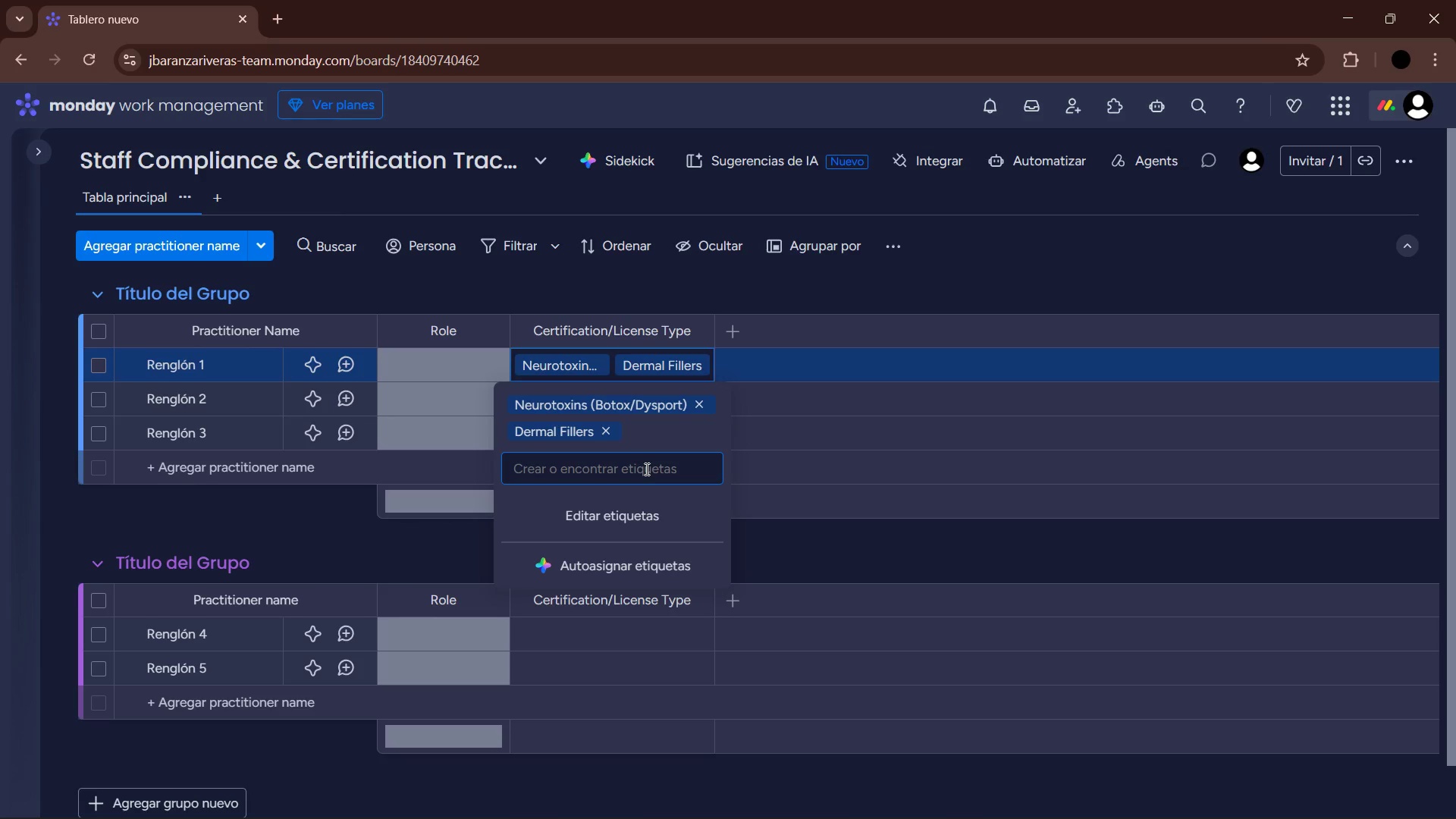 
type(Laser Hair Removal)
 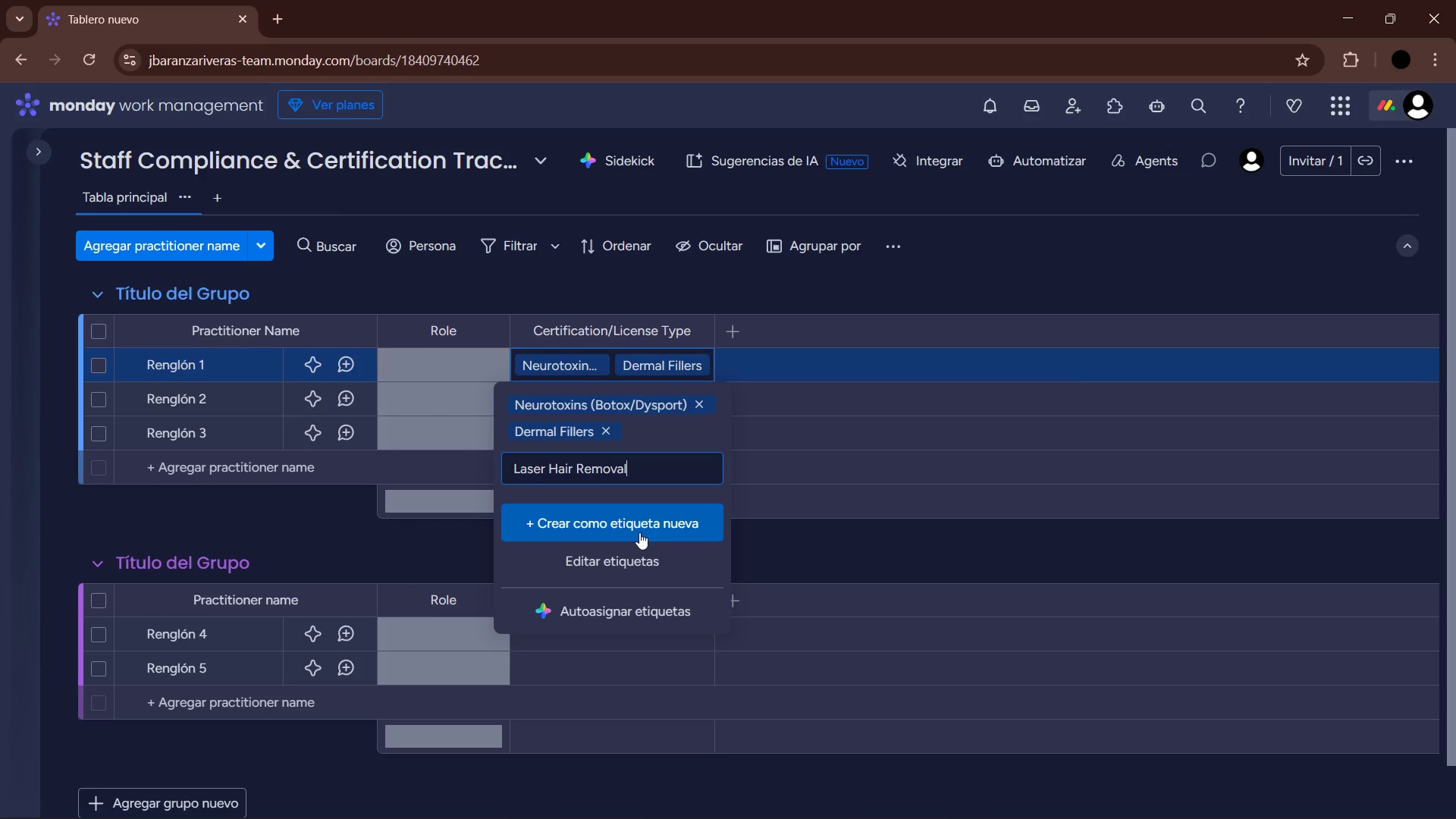 
left_click([639, 532])
 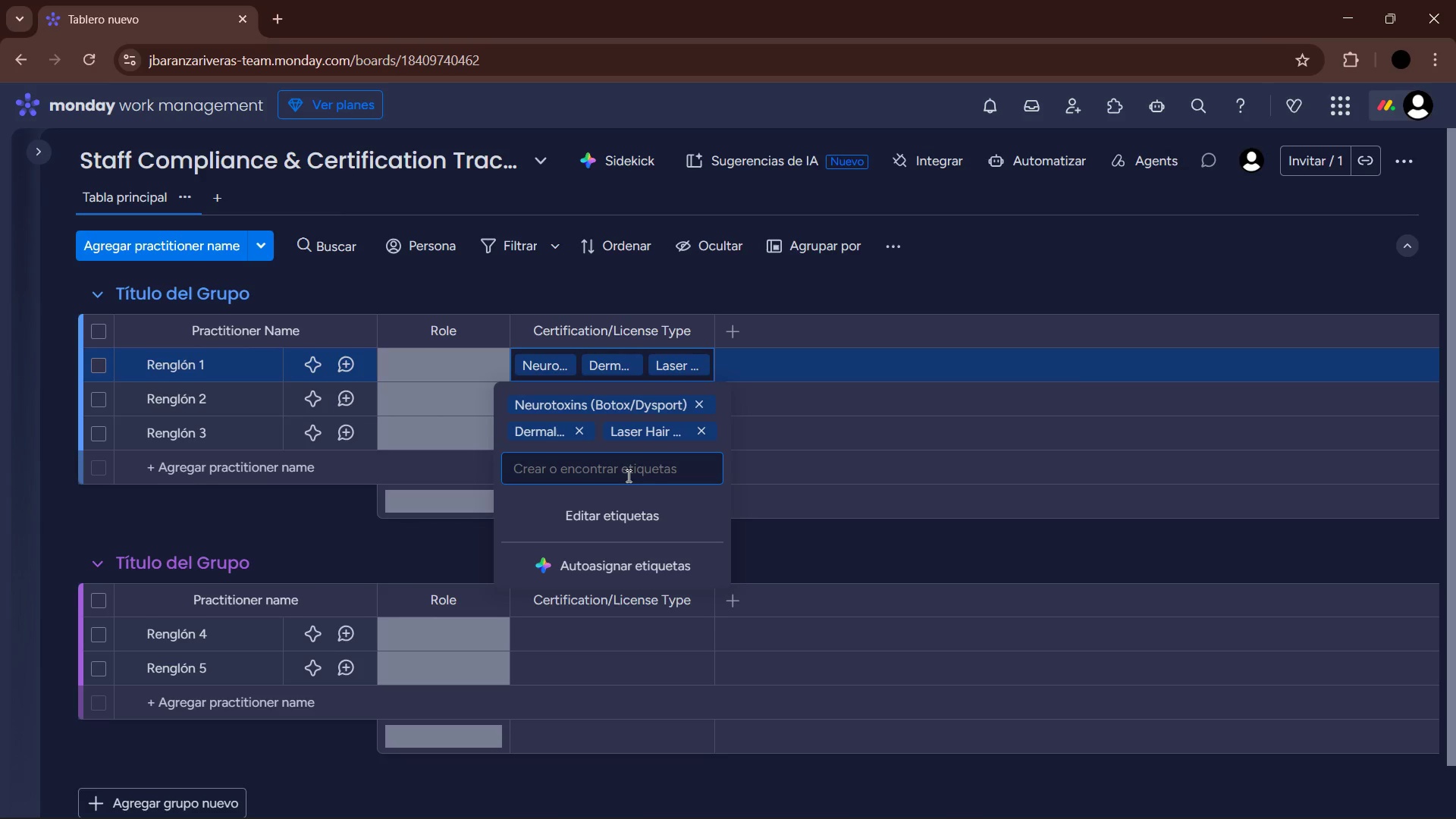 
wait(14.53)
 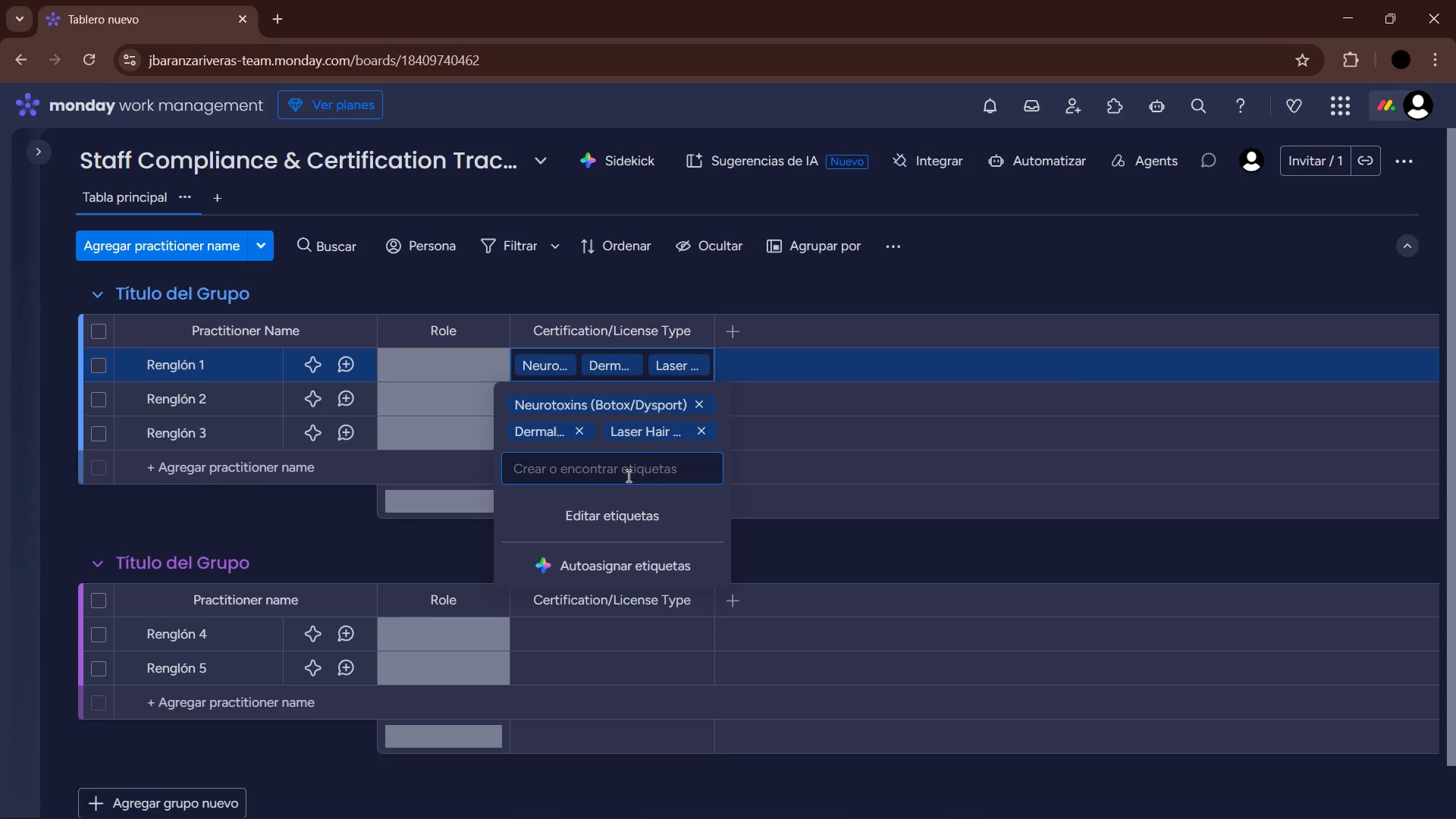 
type(Hydrafacial)
 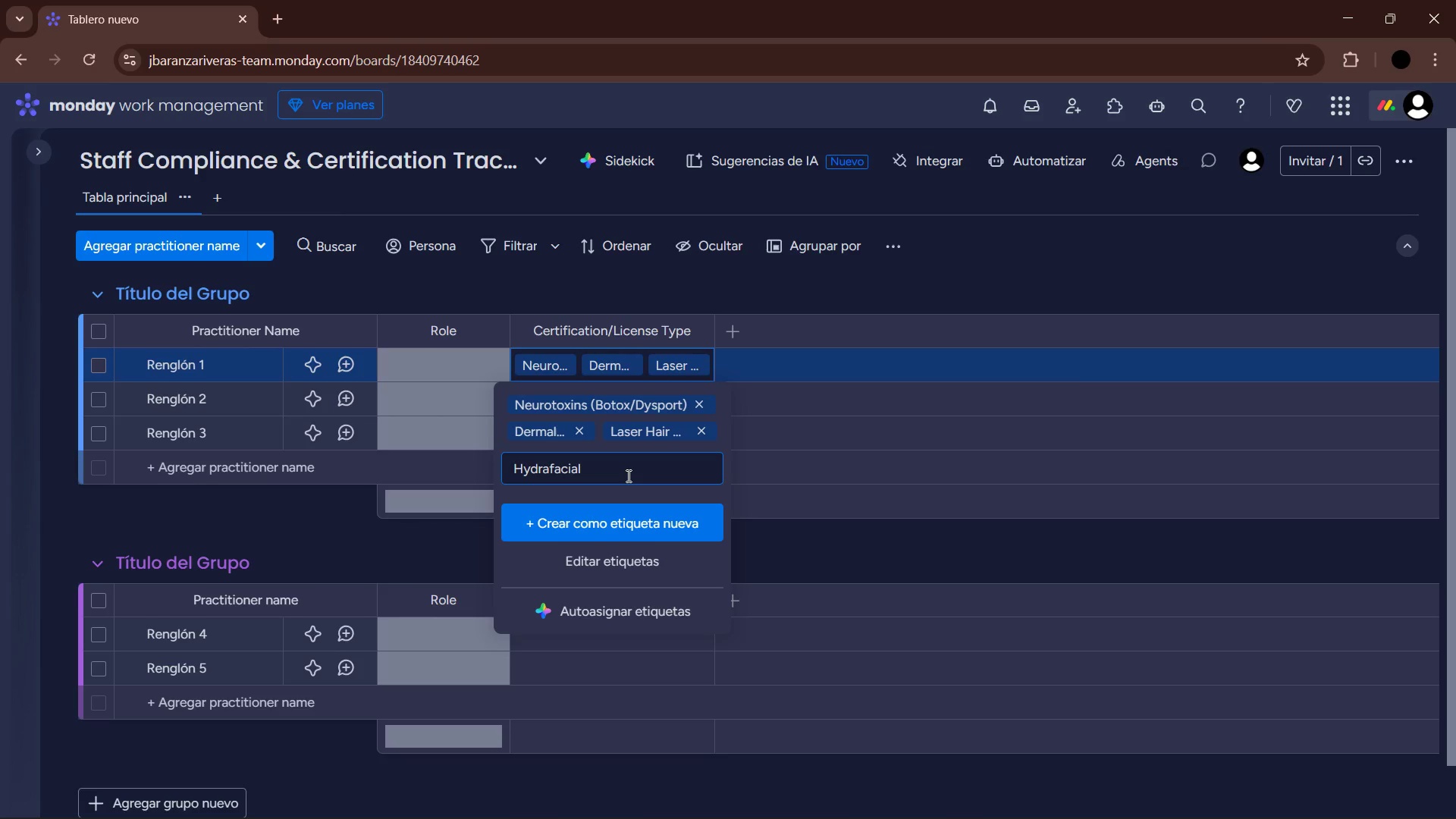 
left_click([641, 530])
 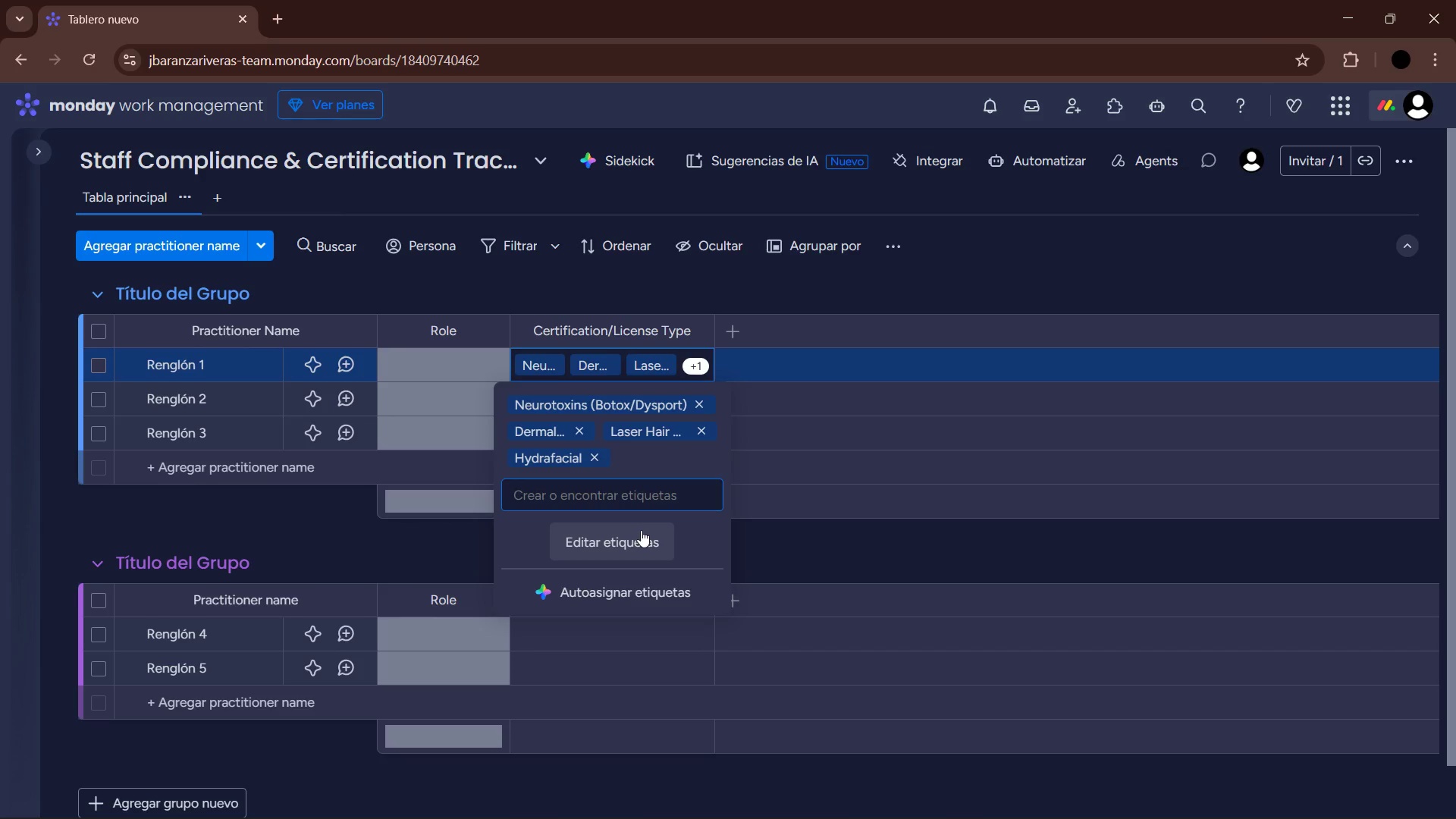 
type(CoolSculpting)
 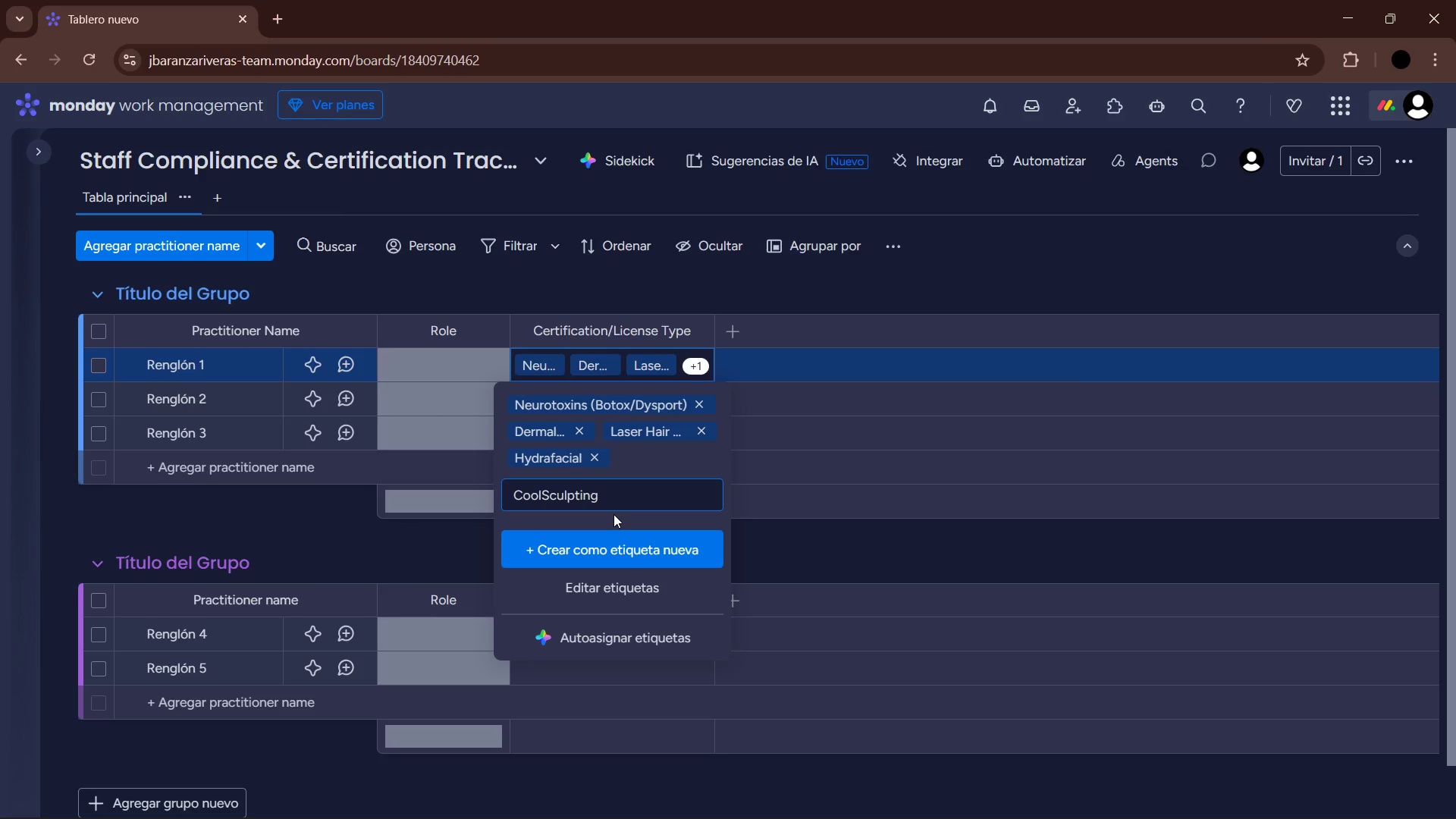 
left_click([612, 546])
 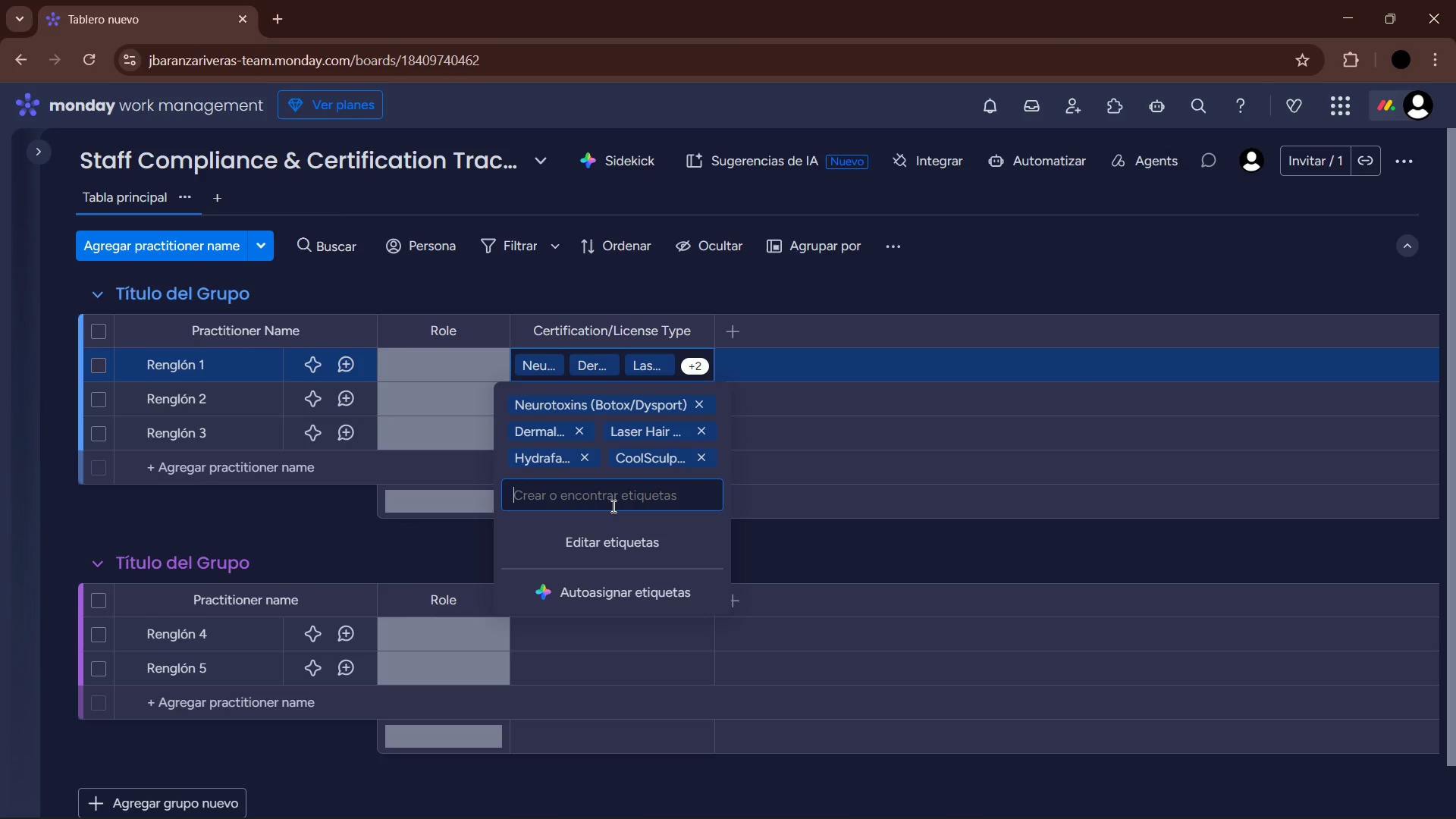 
type(Chemical Peels)
 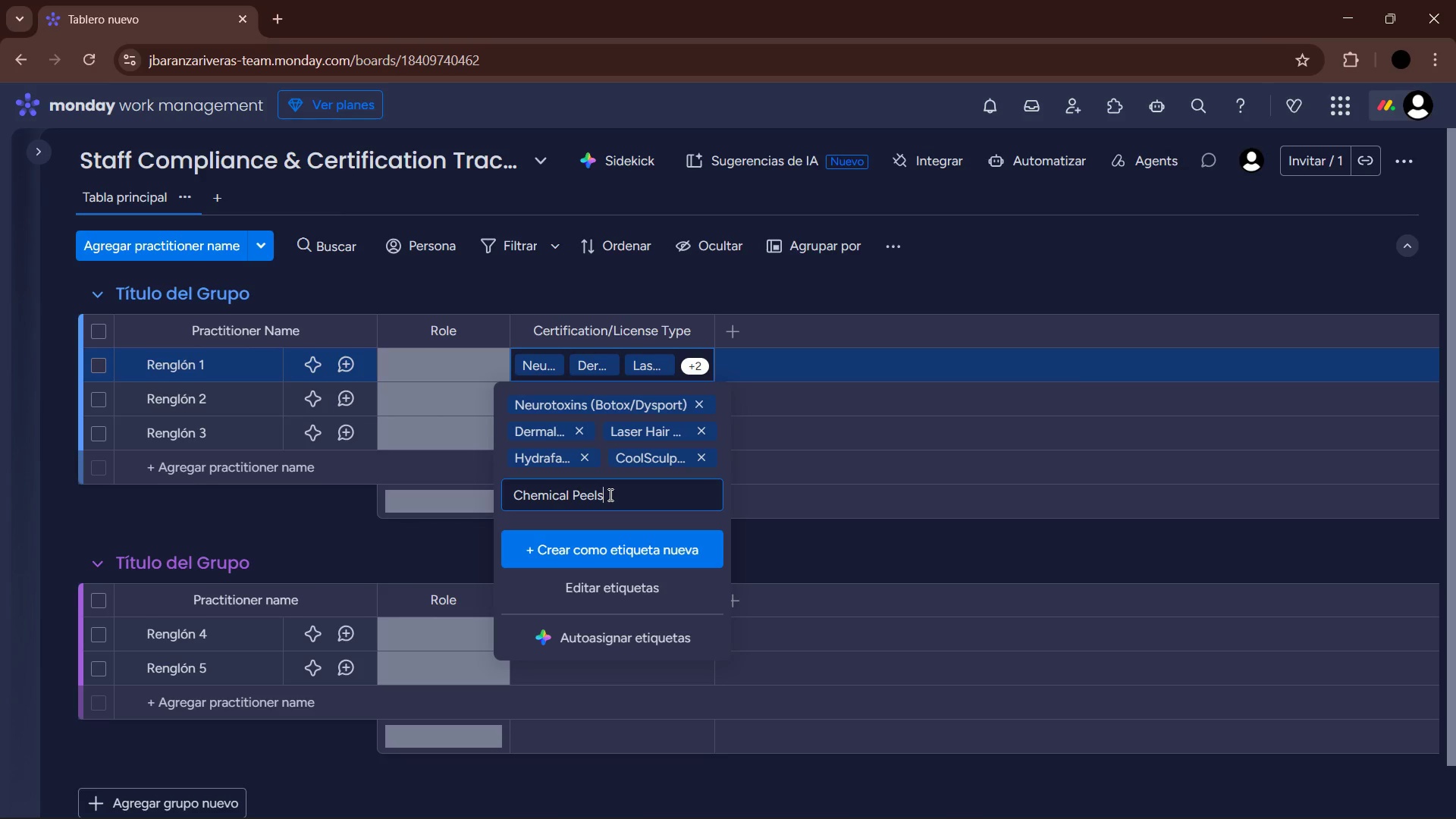 
key(Enter)
 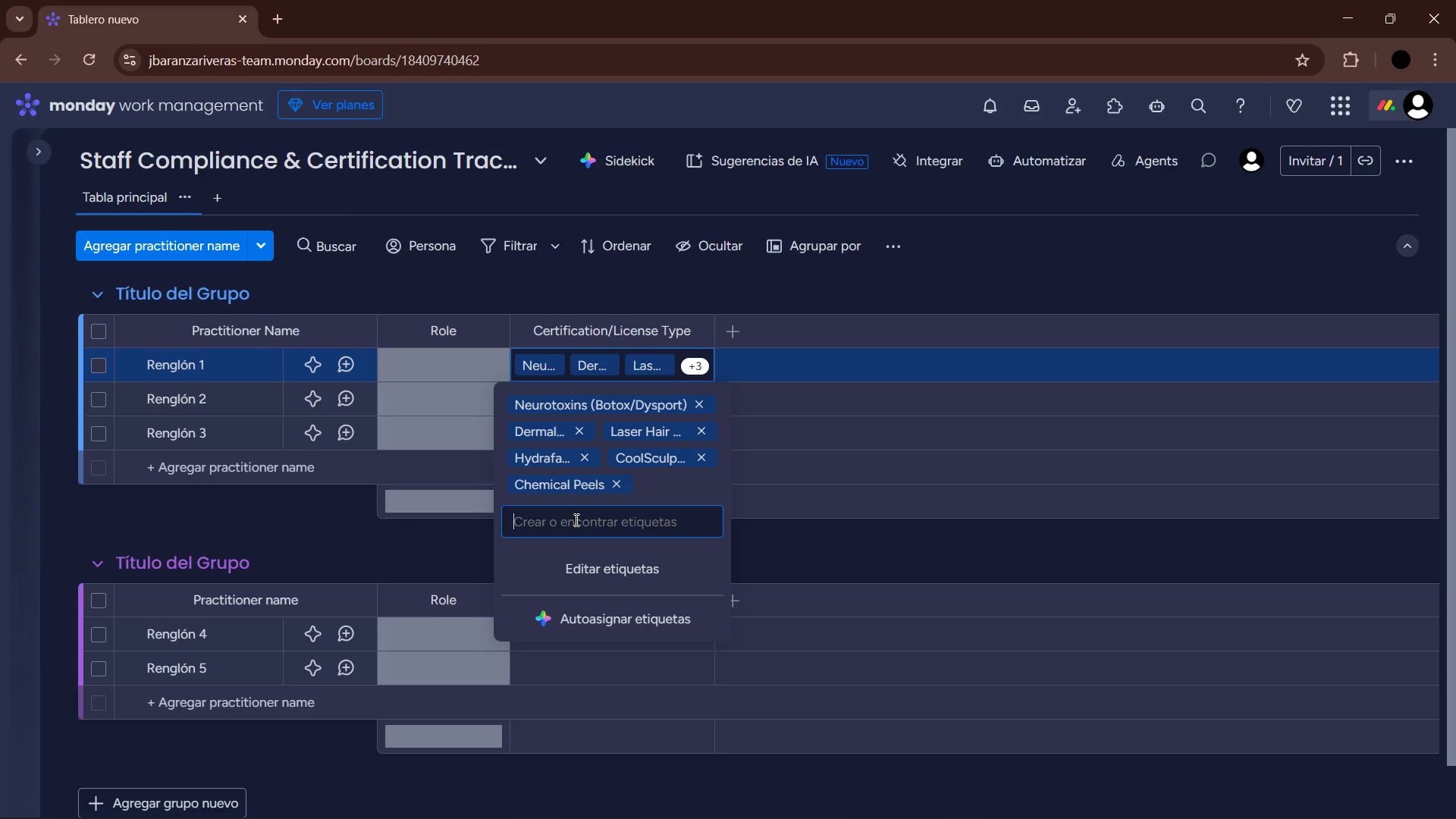 
type(Microneeding)
 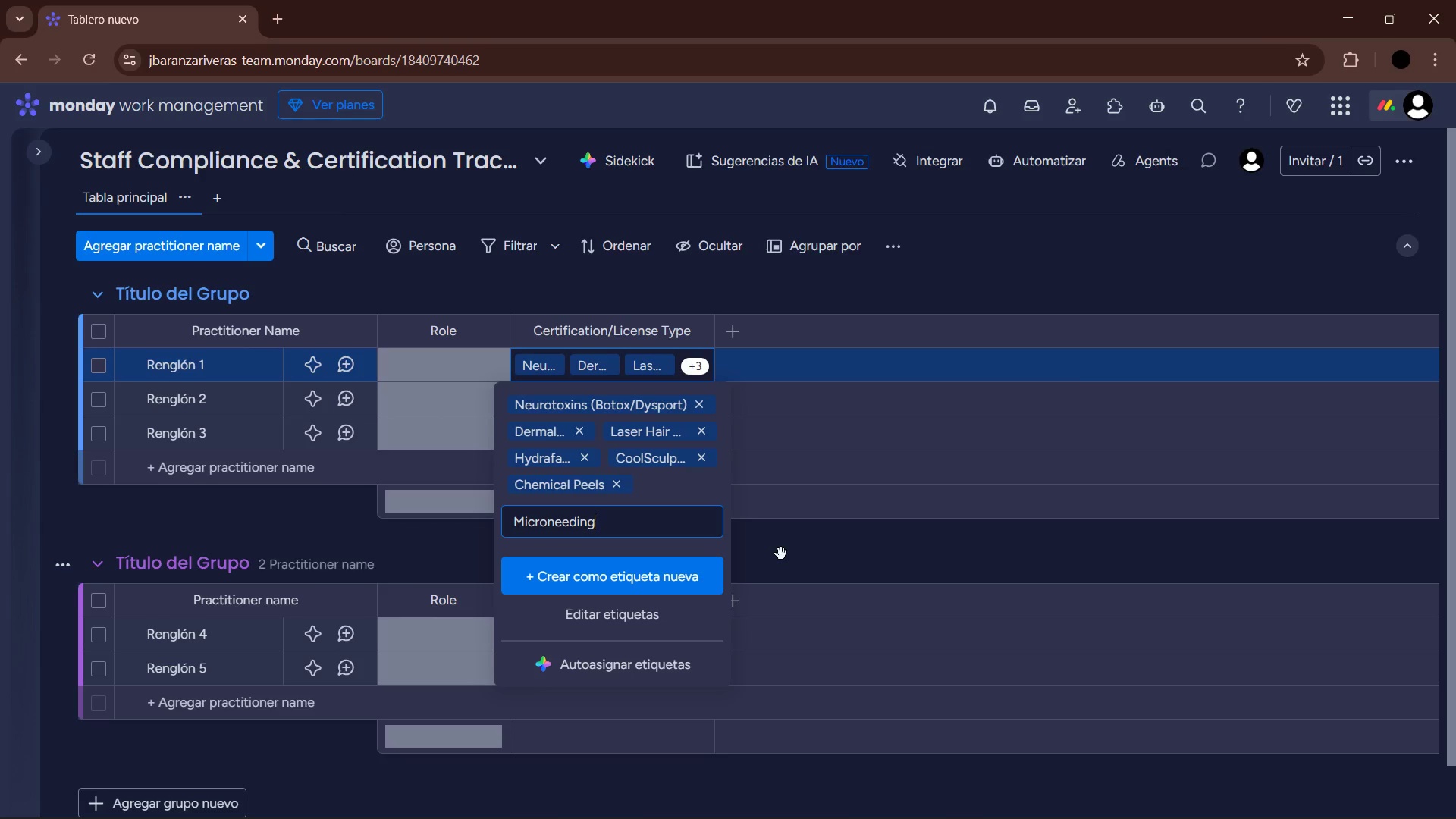 
key(Enter)
 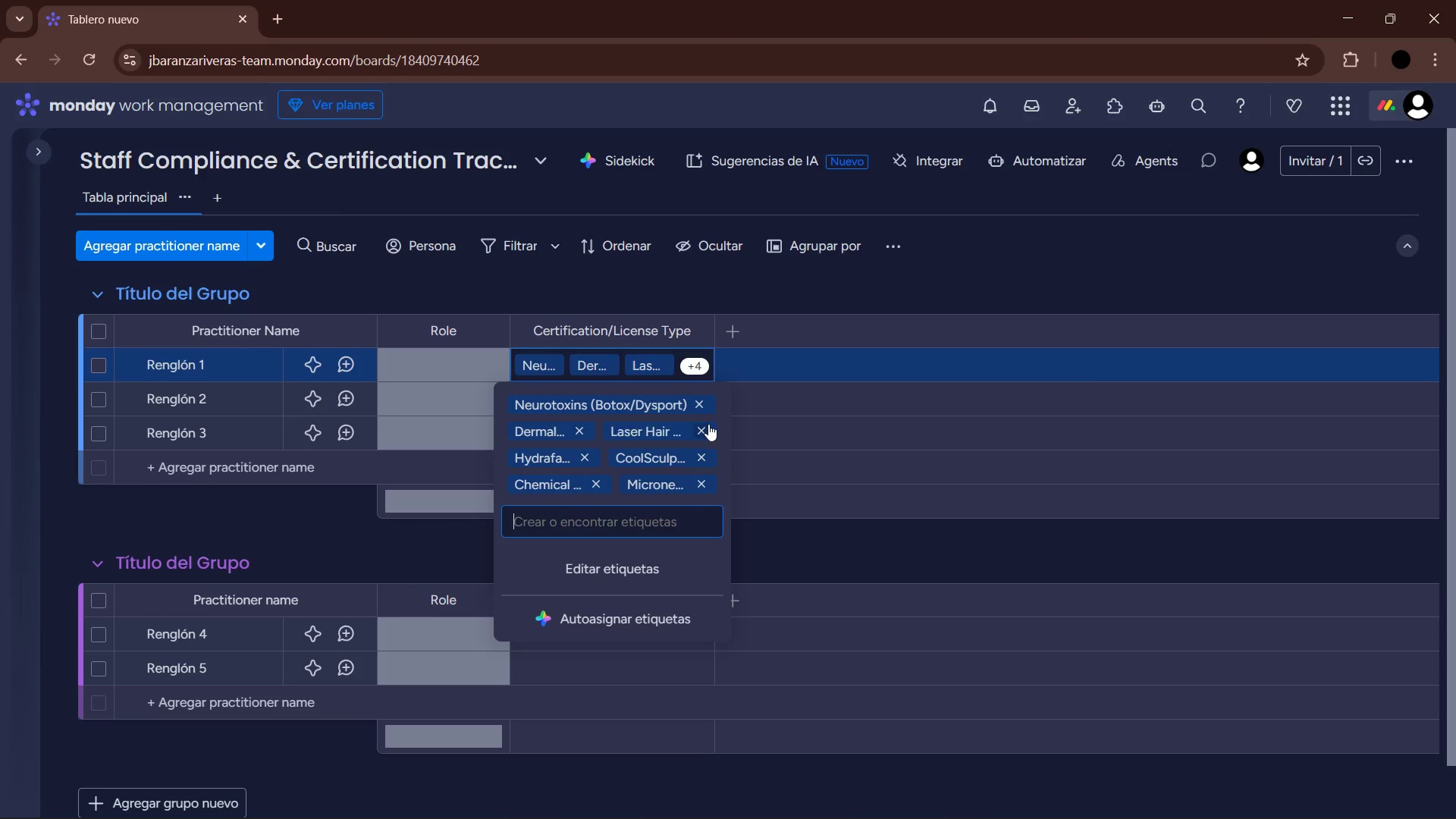 
left_click([695, 400])
 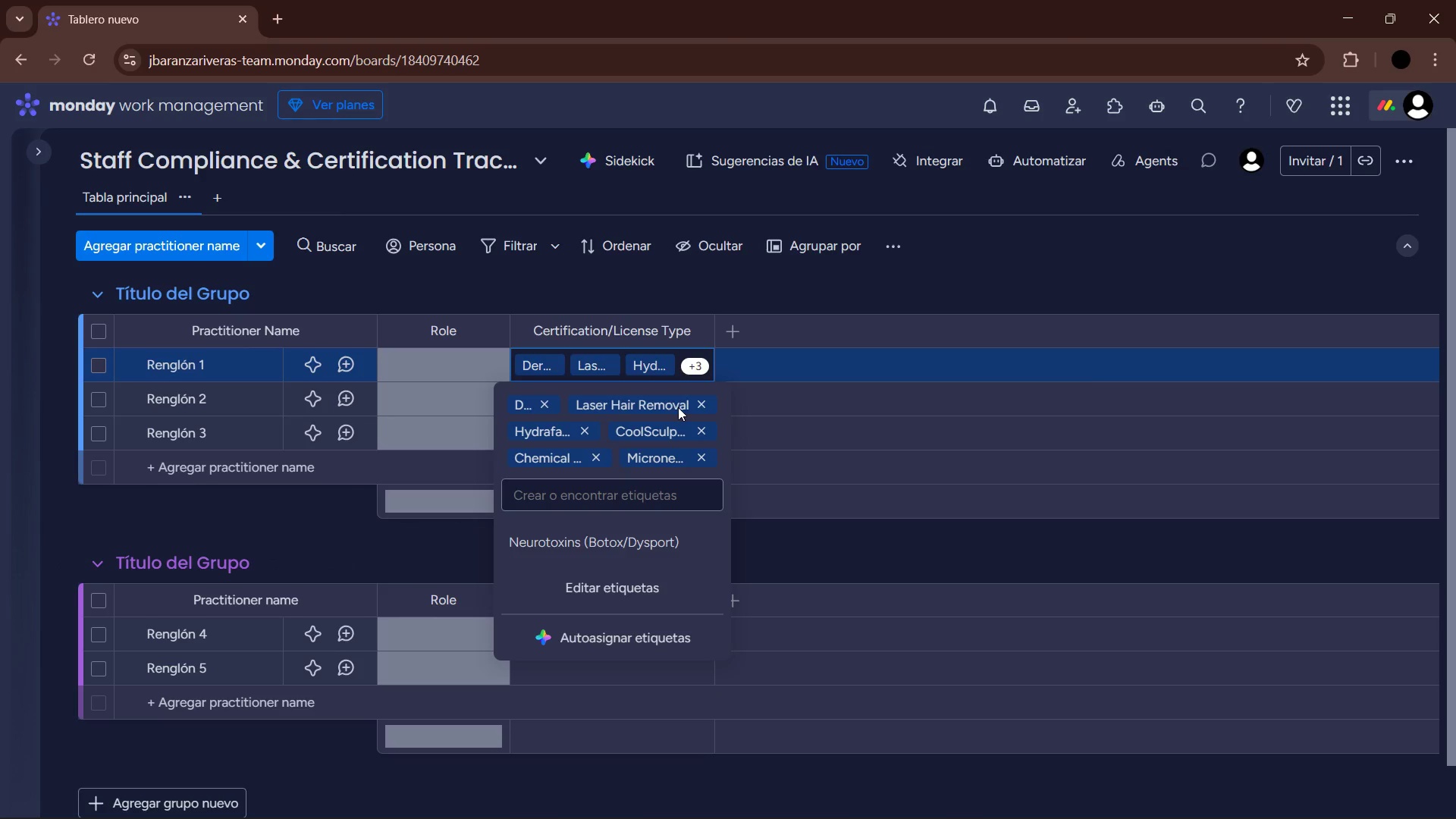 
left_click([698, 405])
 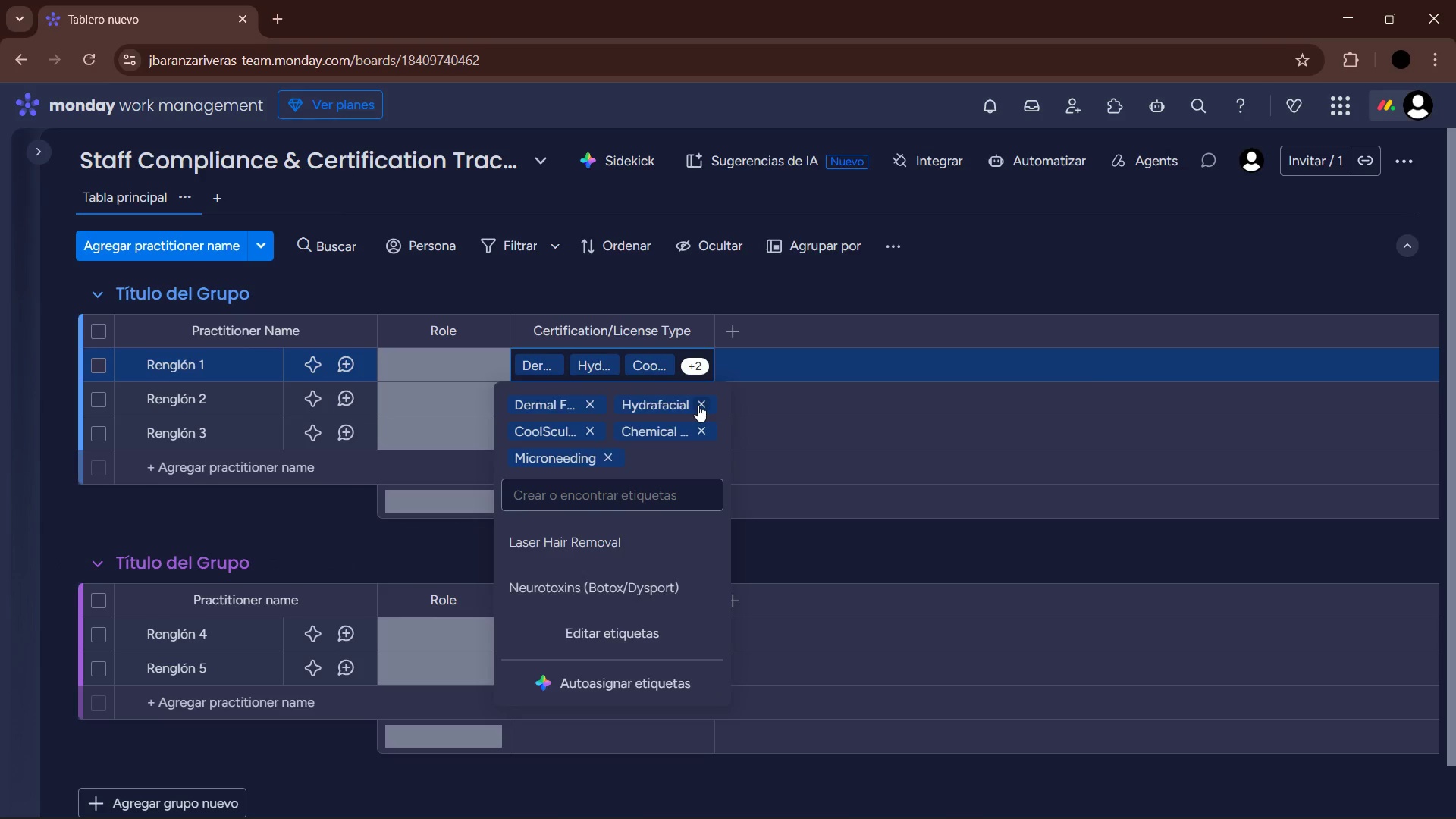 
double_click([698, 405])
 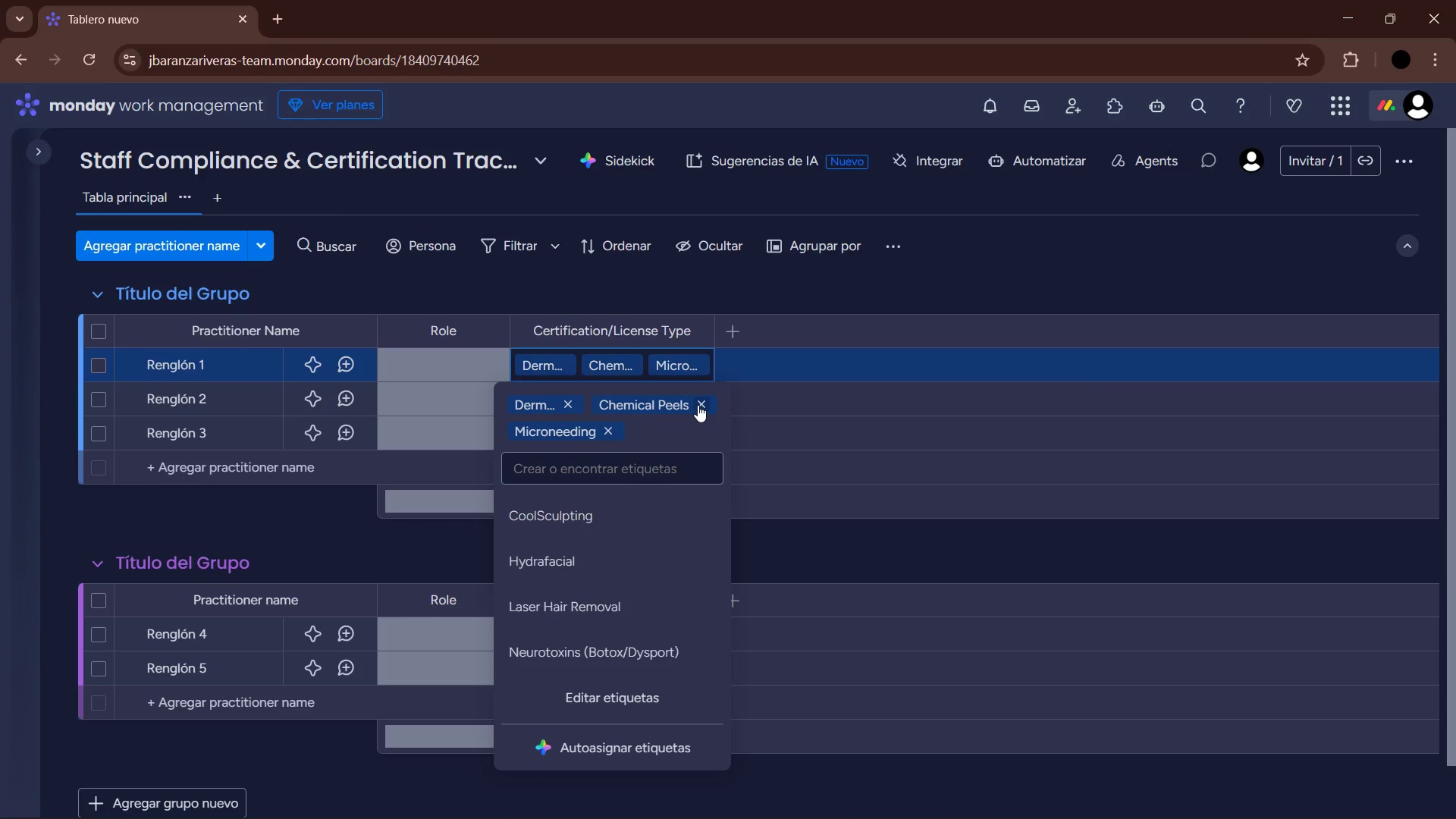 
triple_click([698, 405])
 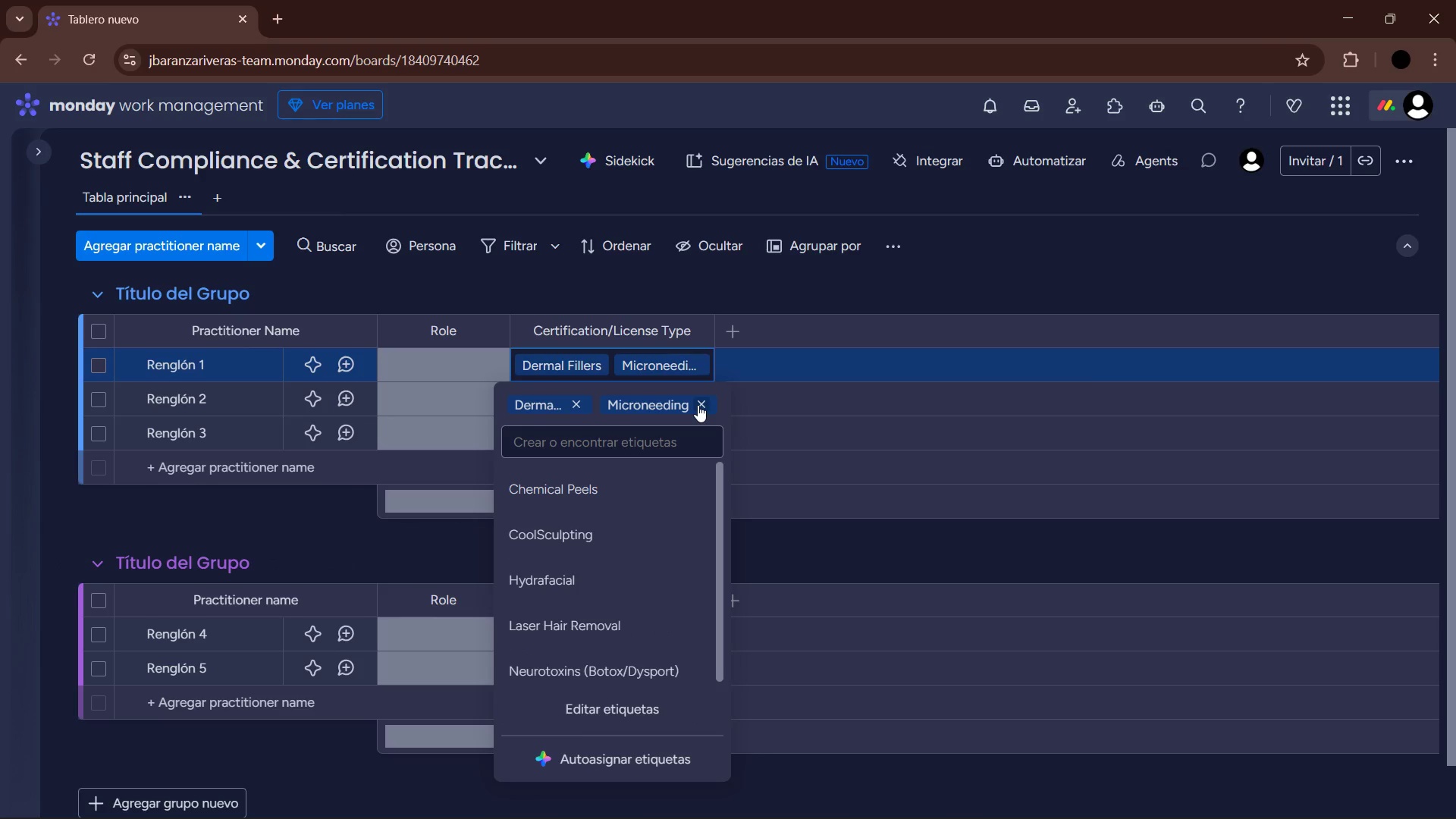 
triple_click([698, 405])
 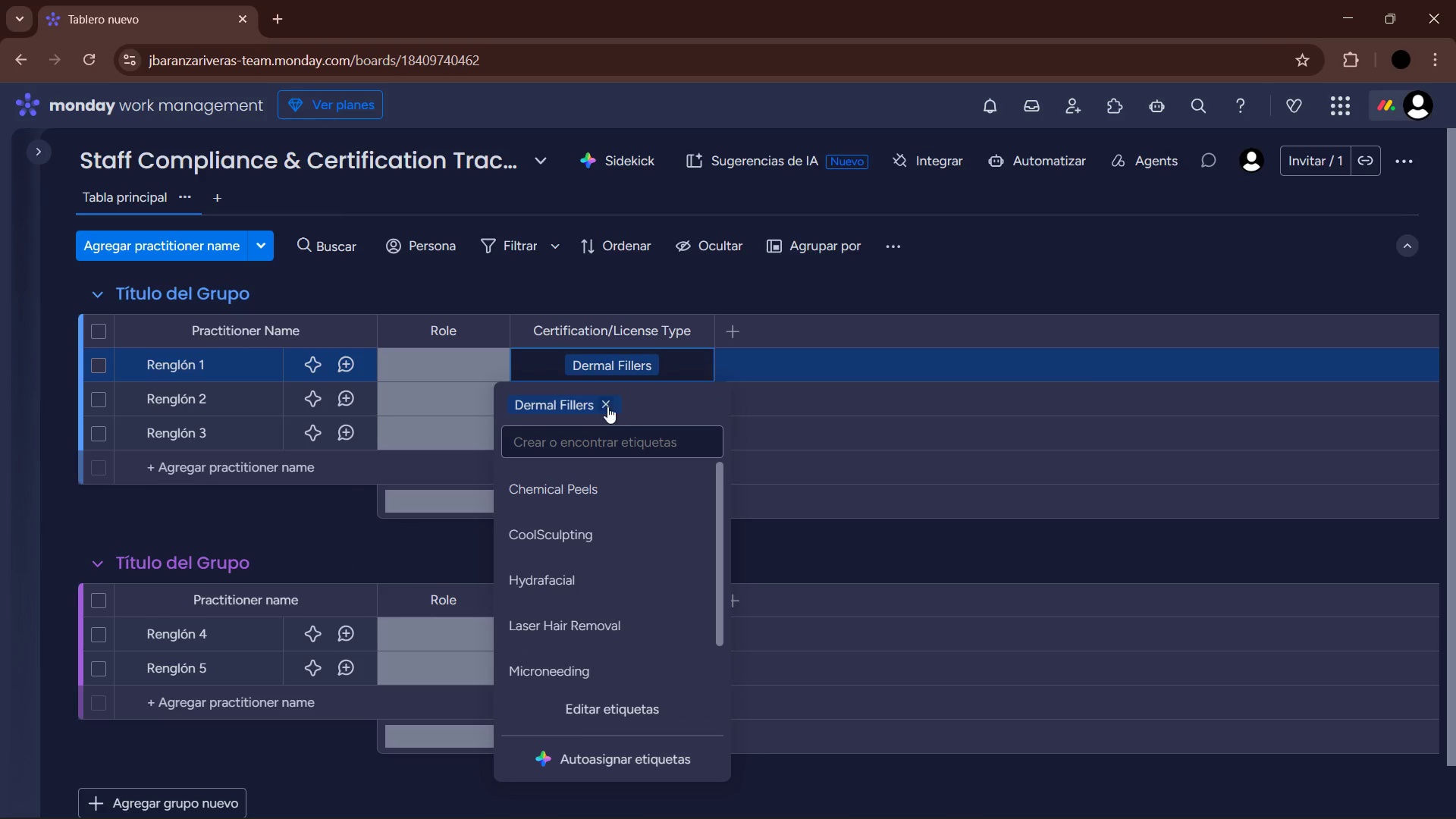 
left_click([604, 405])
 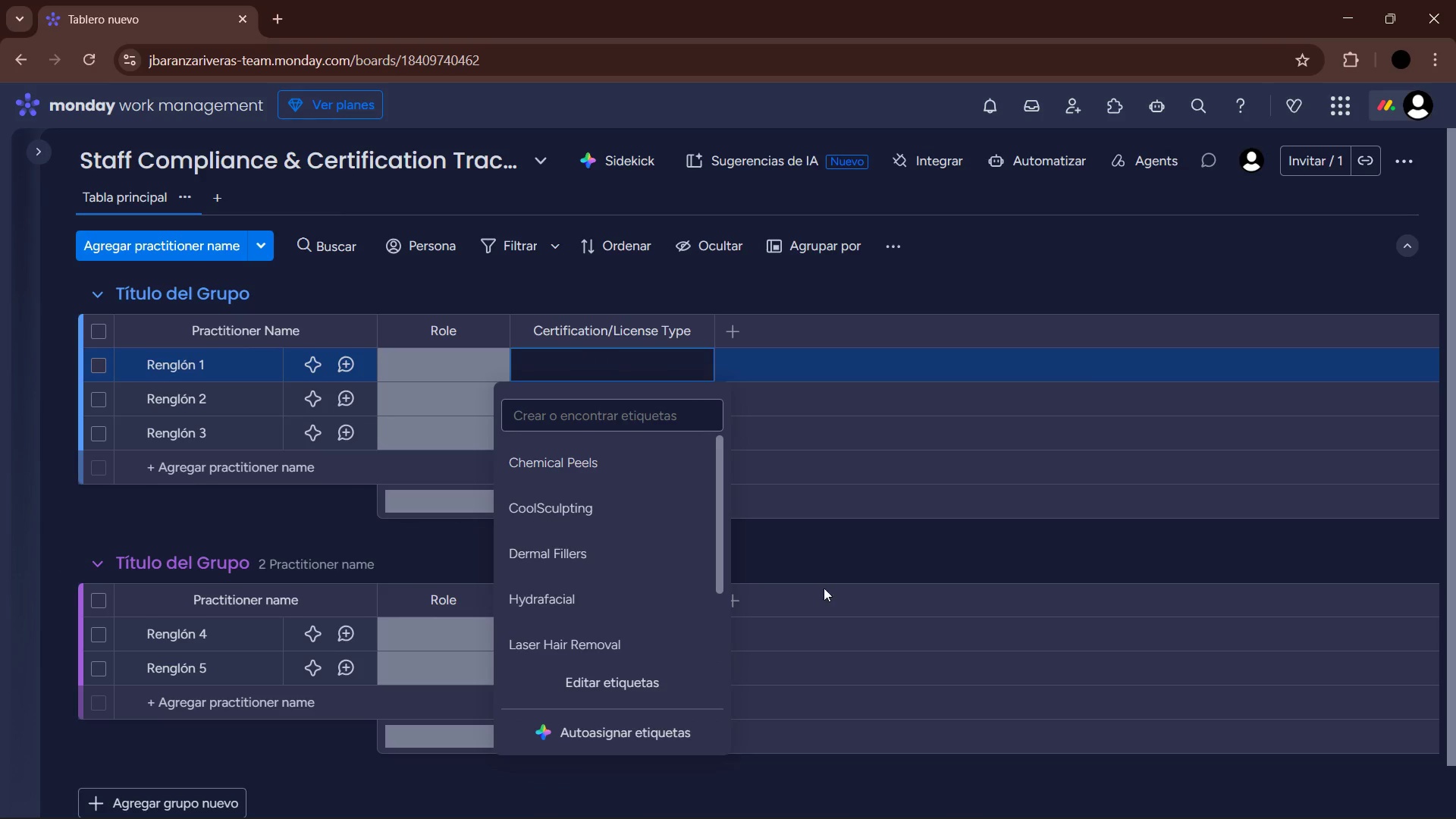 
left_click([821, 565])
 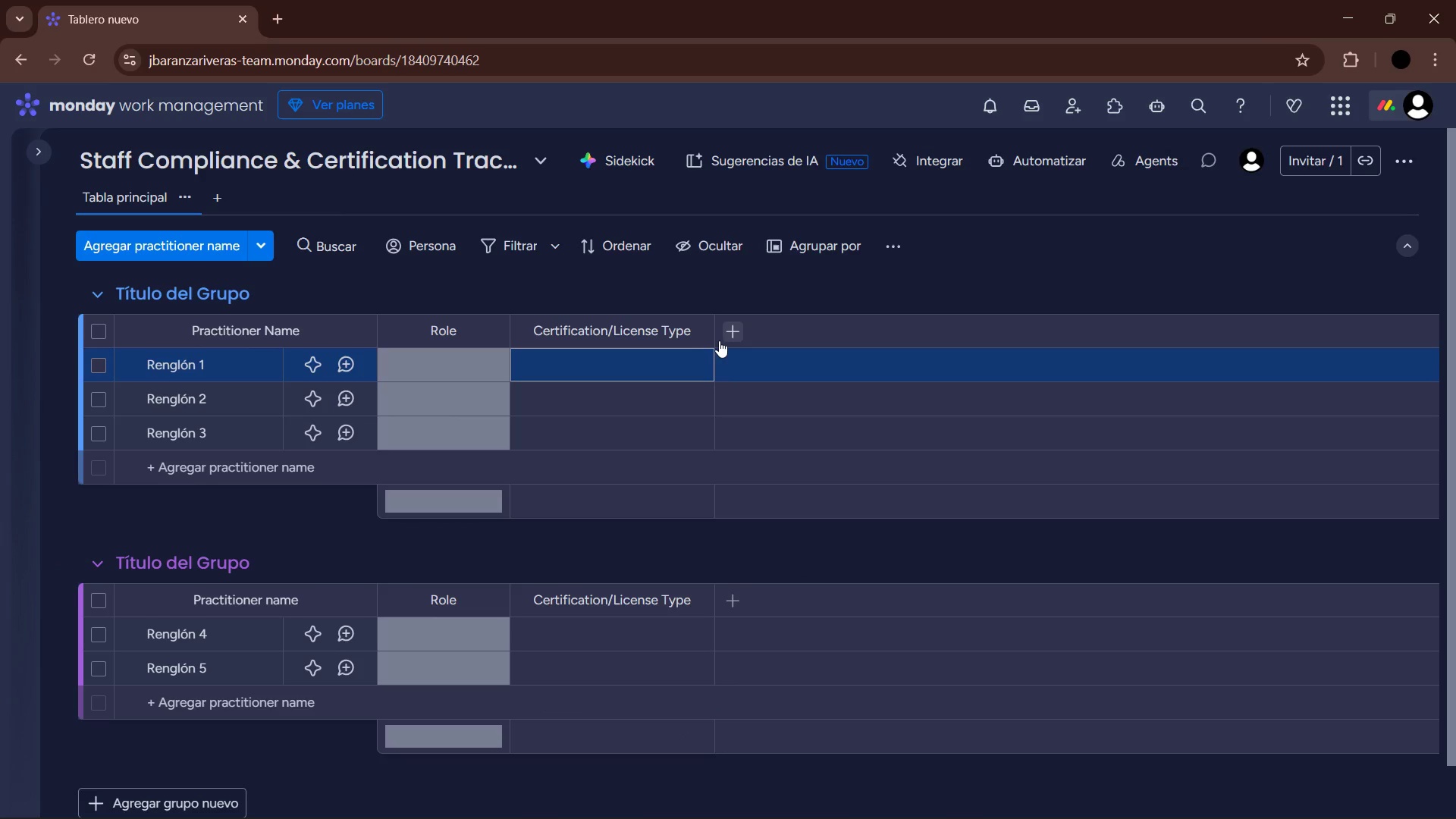 
scroll: coordinate [643, 570], scroll_direction: down, amount: 1.0
 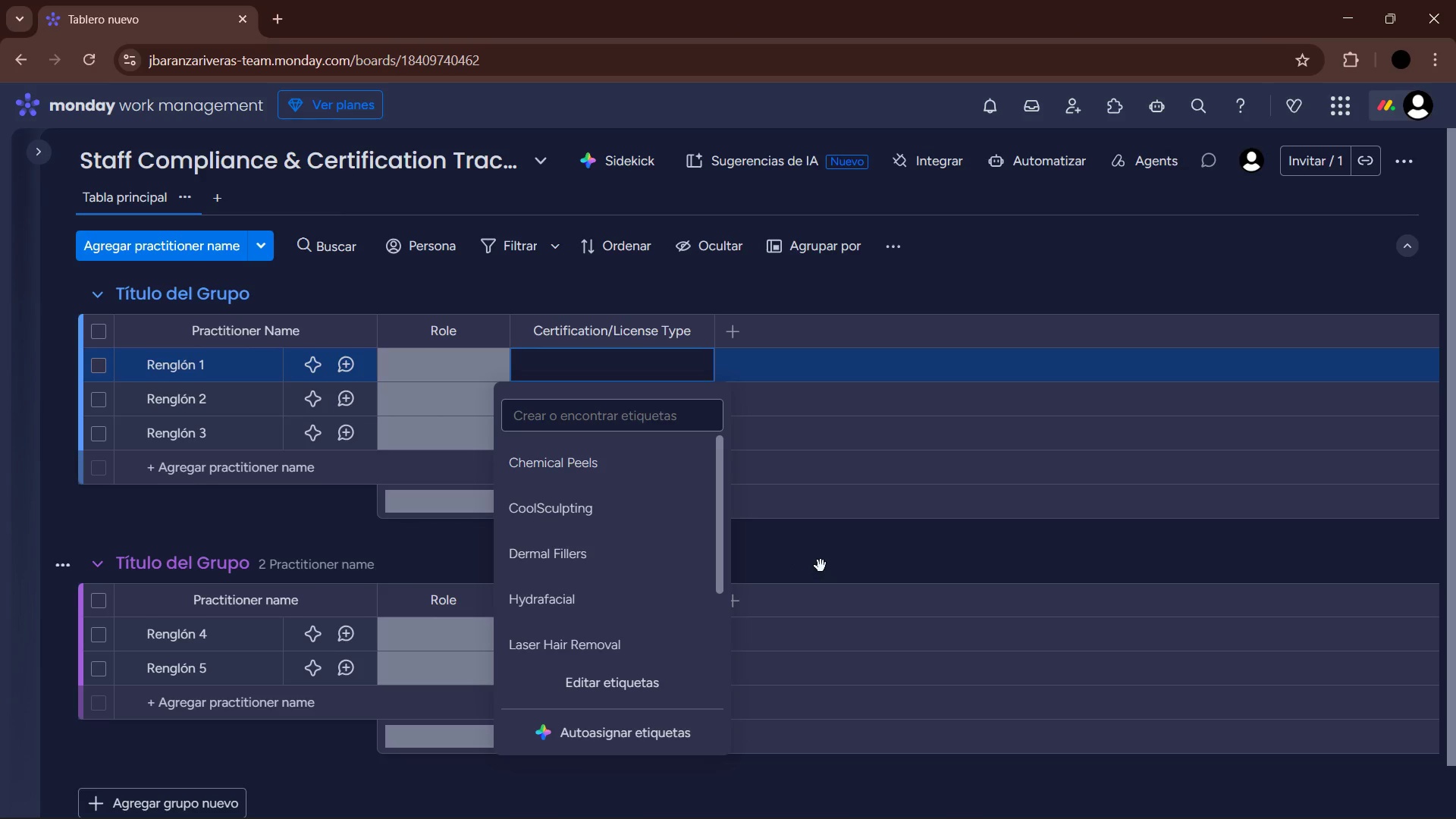 
left_click([726, 338])
 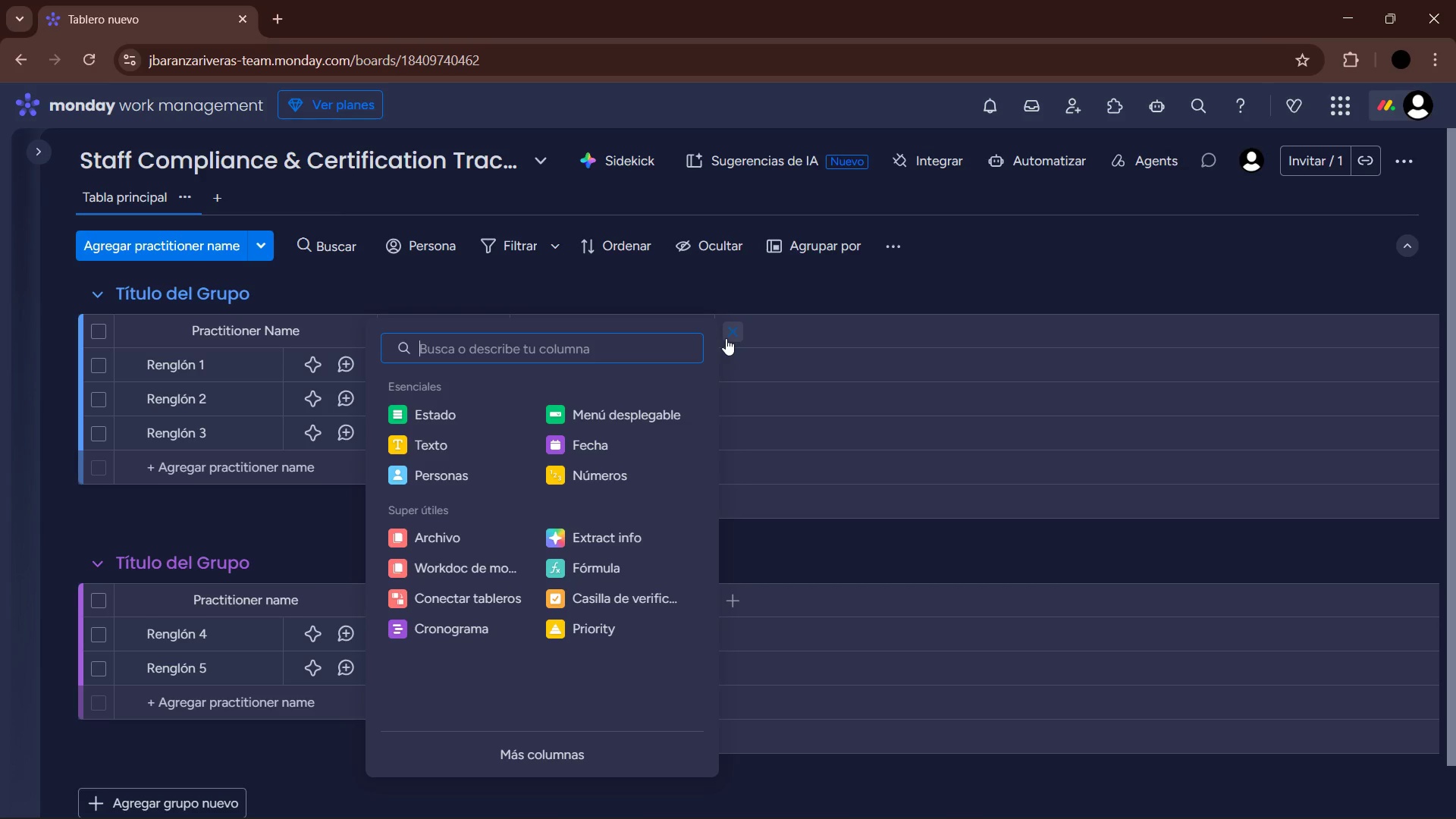 
wait(18.22)
 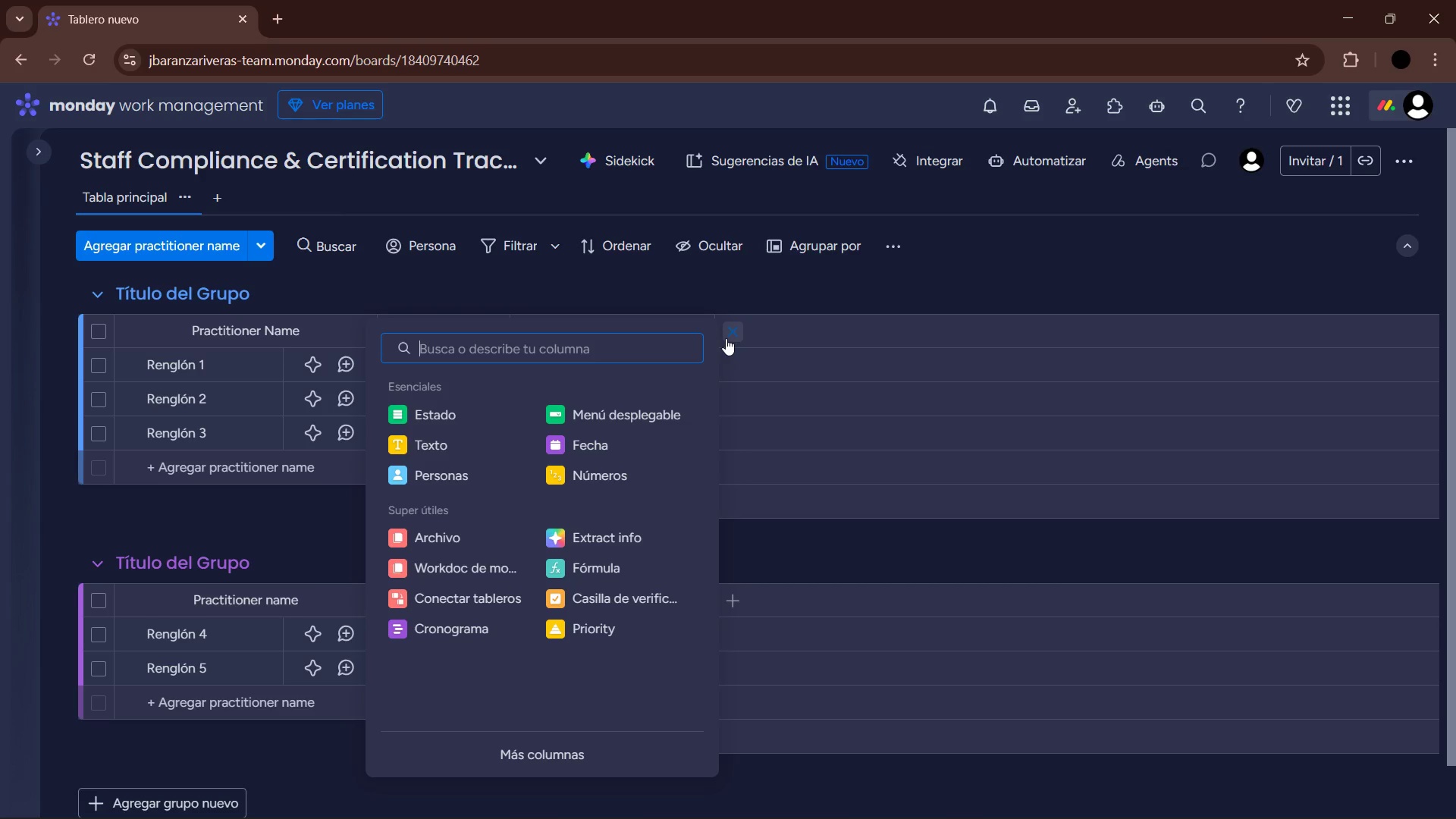 
left_click([483, 447])
 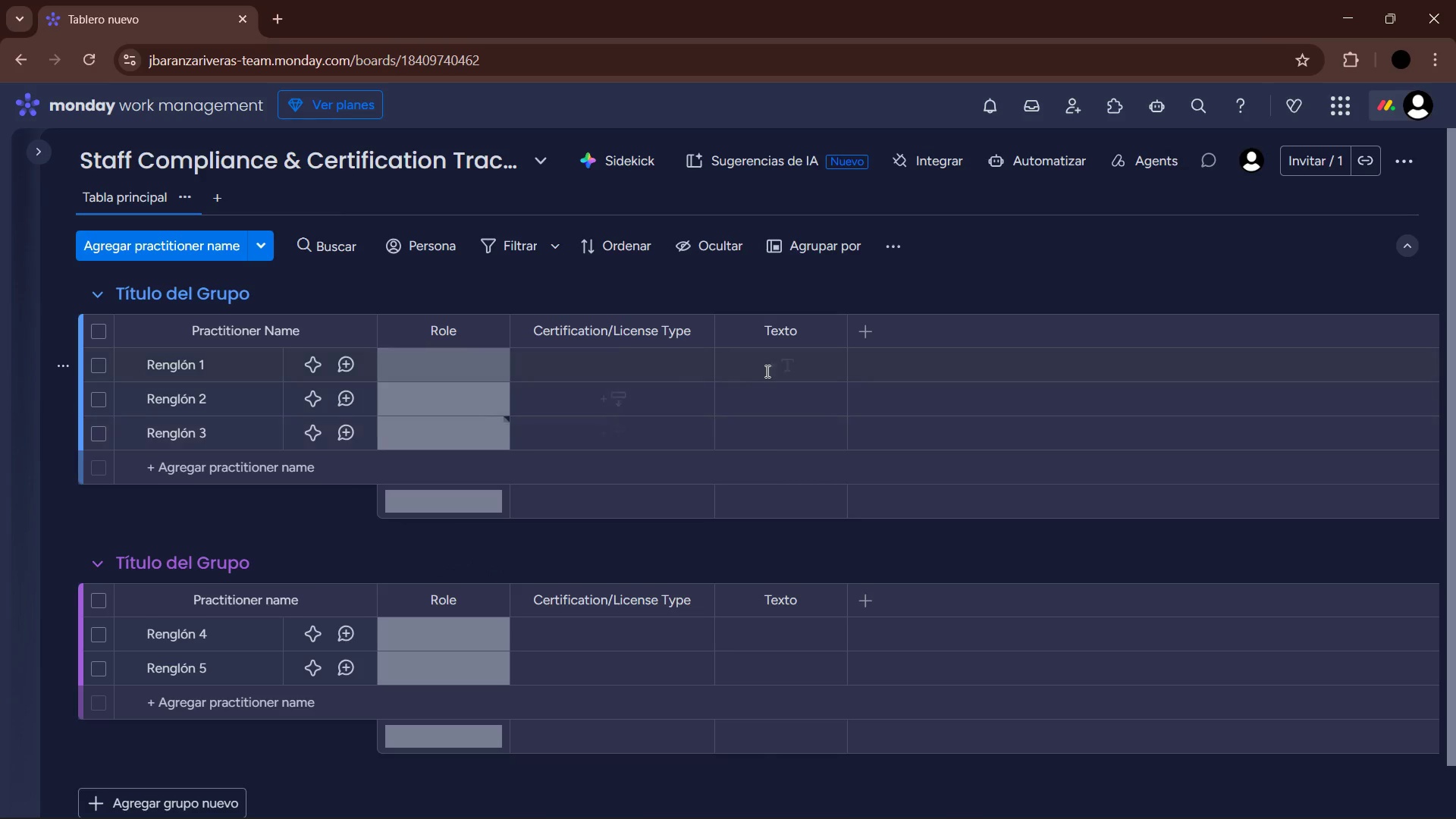 
left_click([788, 340])
 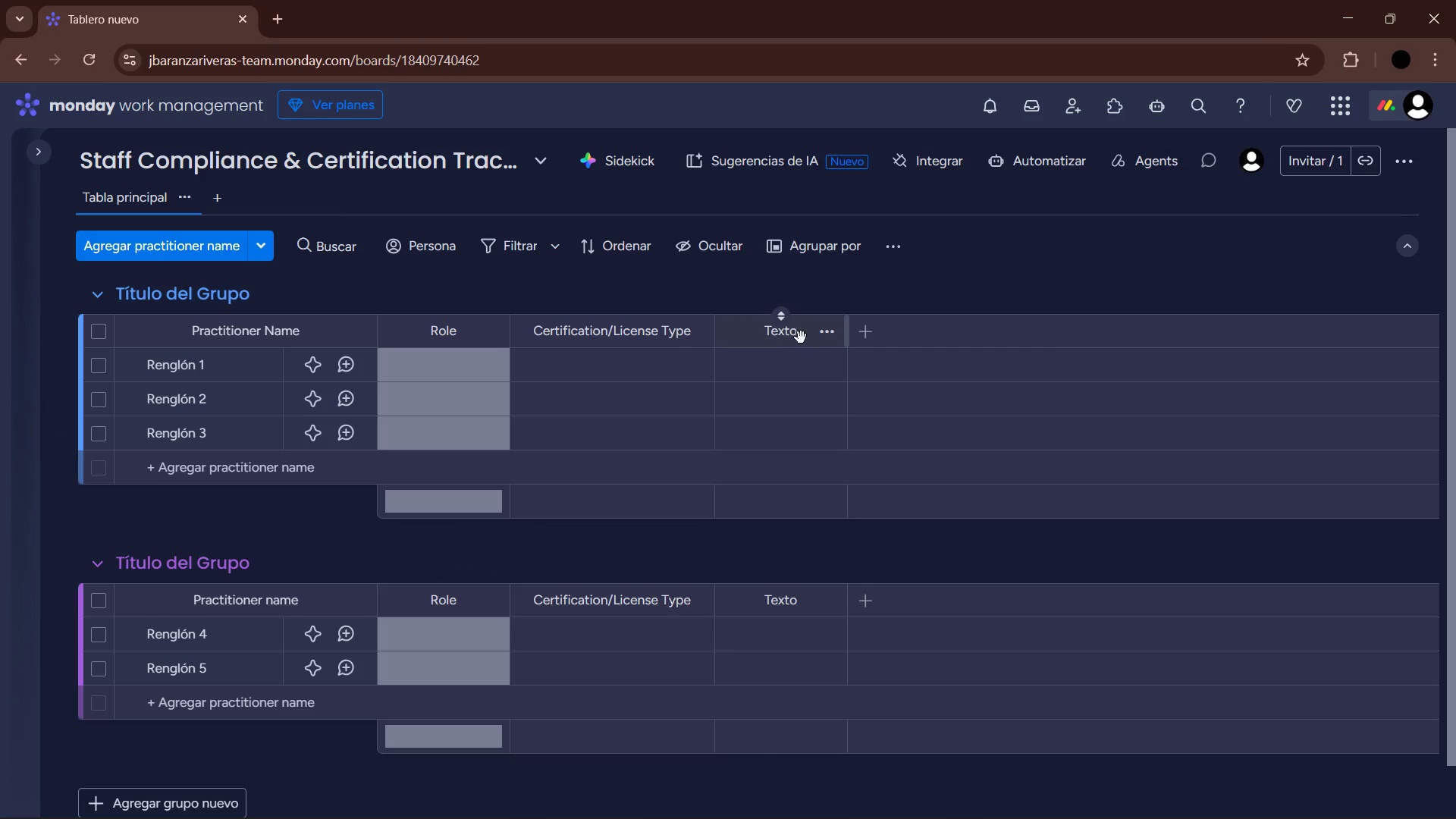 
left_click([793, 337])
 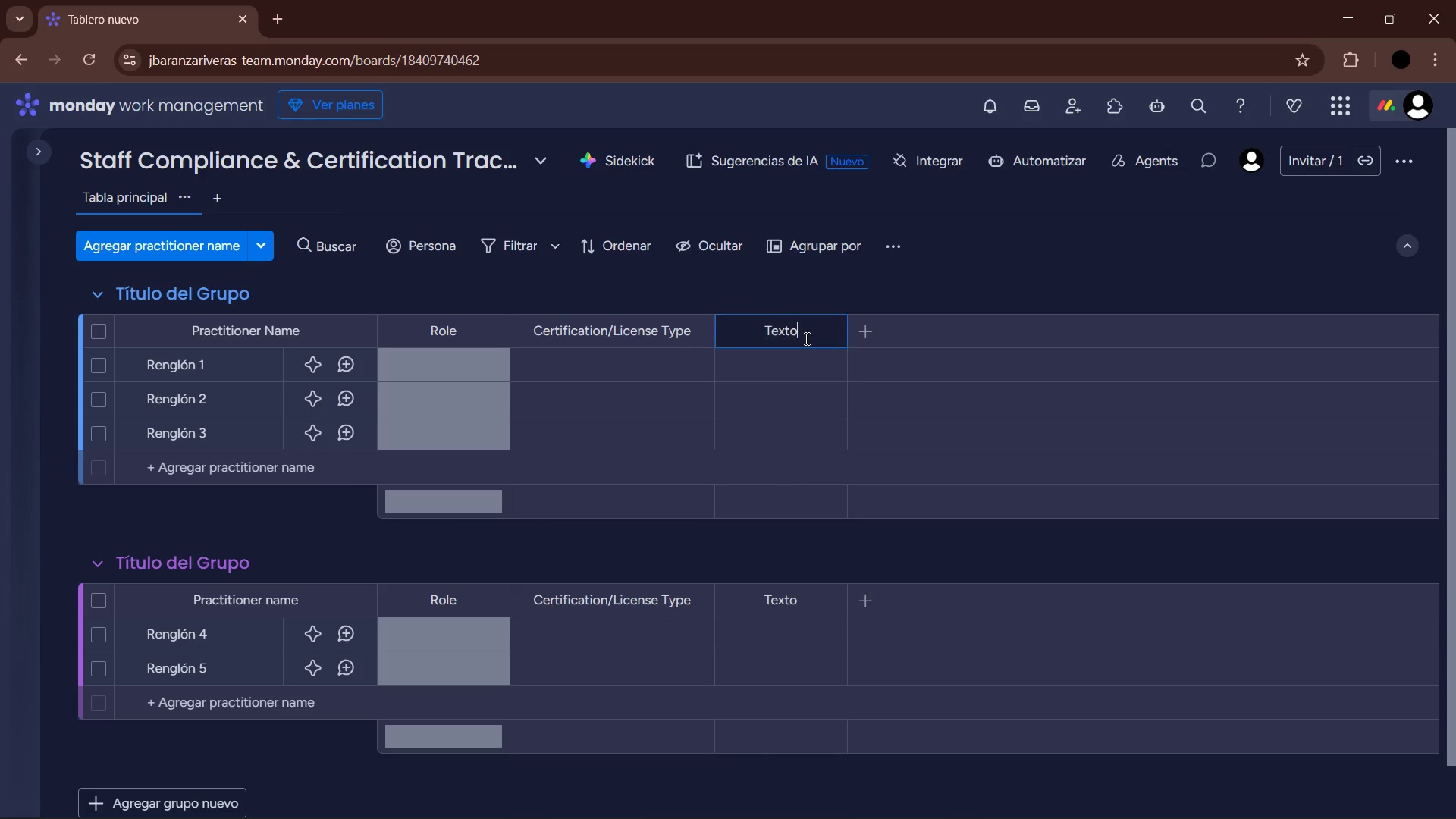 
left_click_drag(start_coordinate=[805, 338], to_coordinate=[745, 331])
 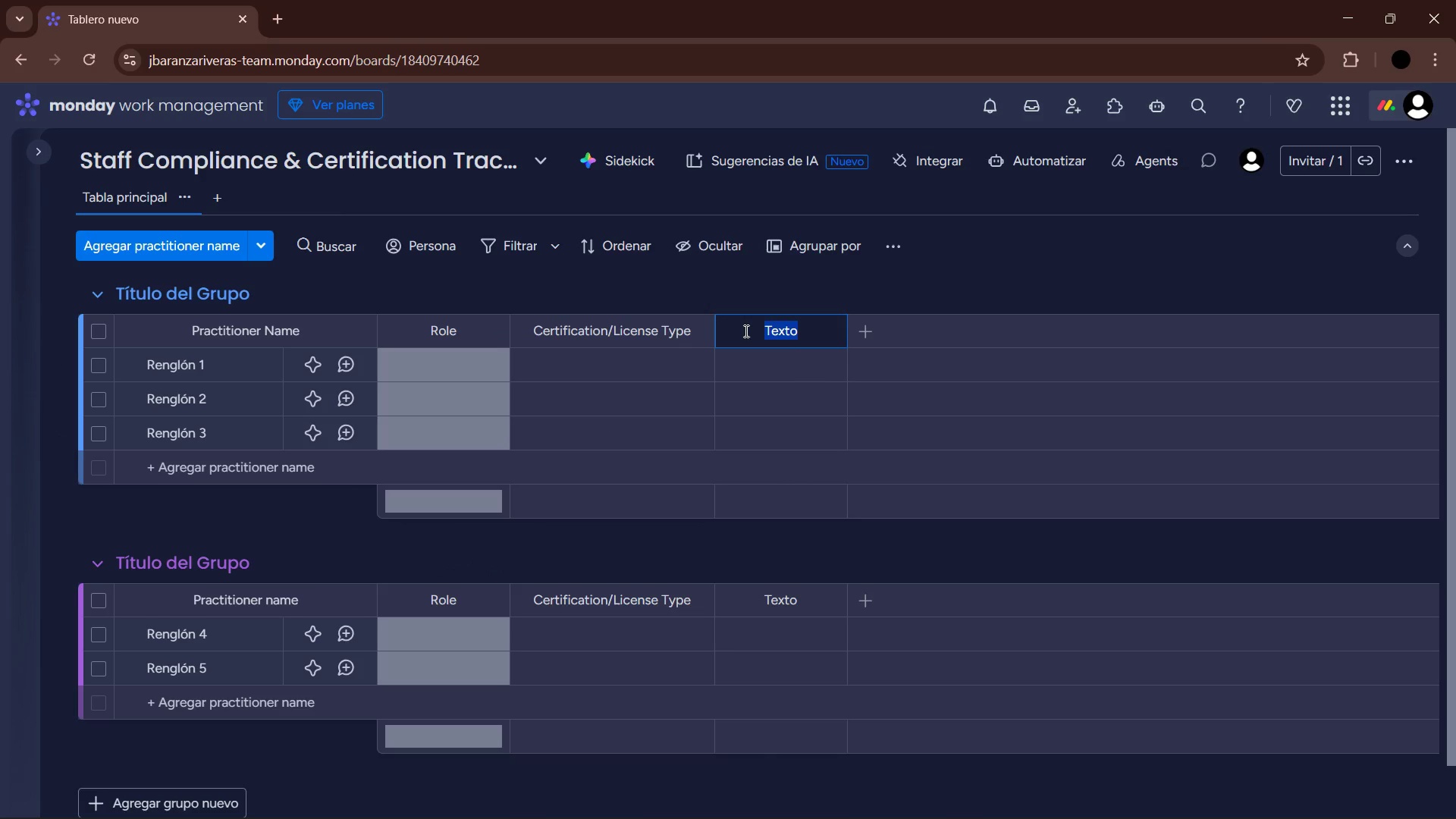 
type(License Number)
 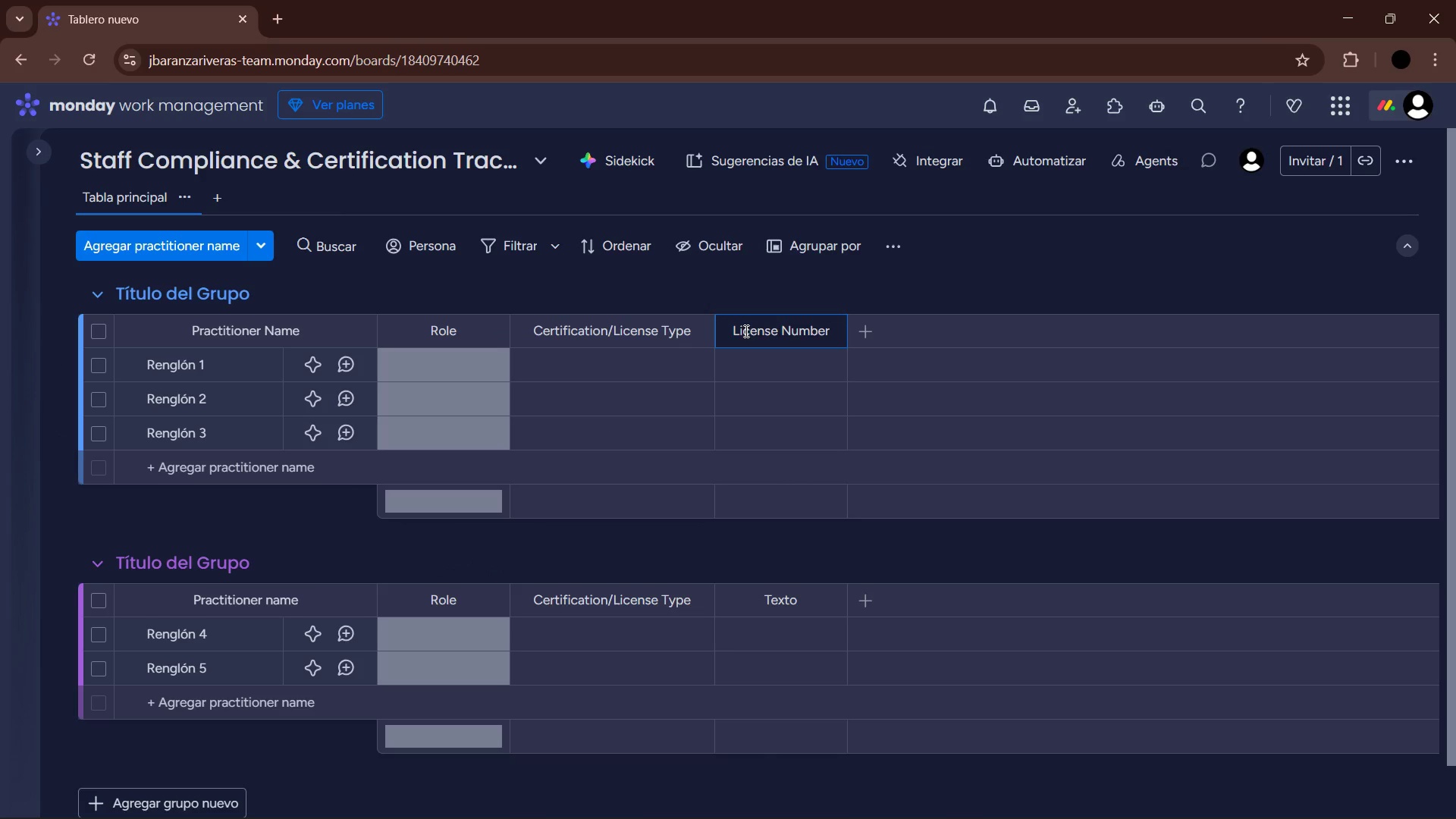 
key(Enter)
 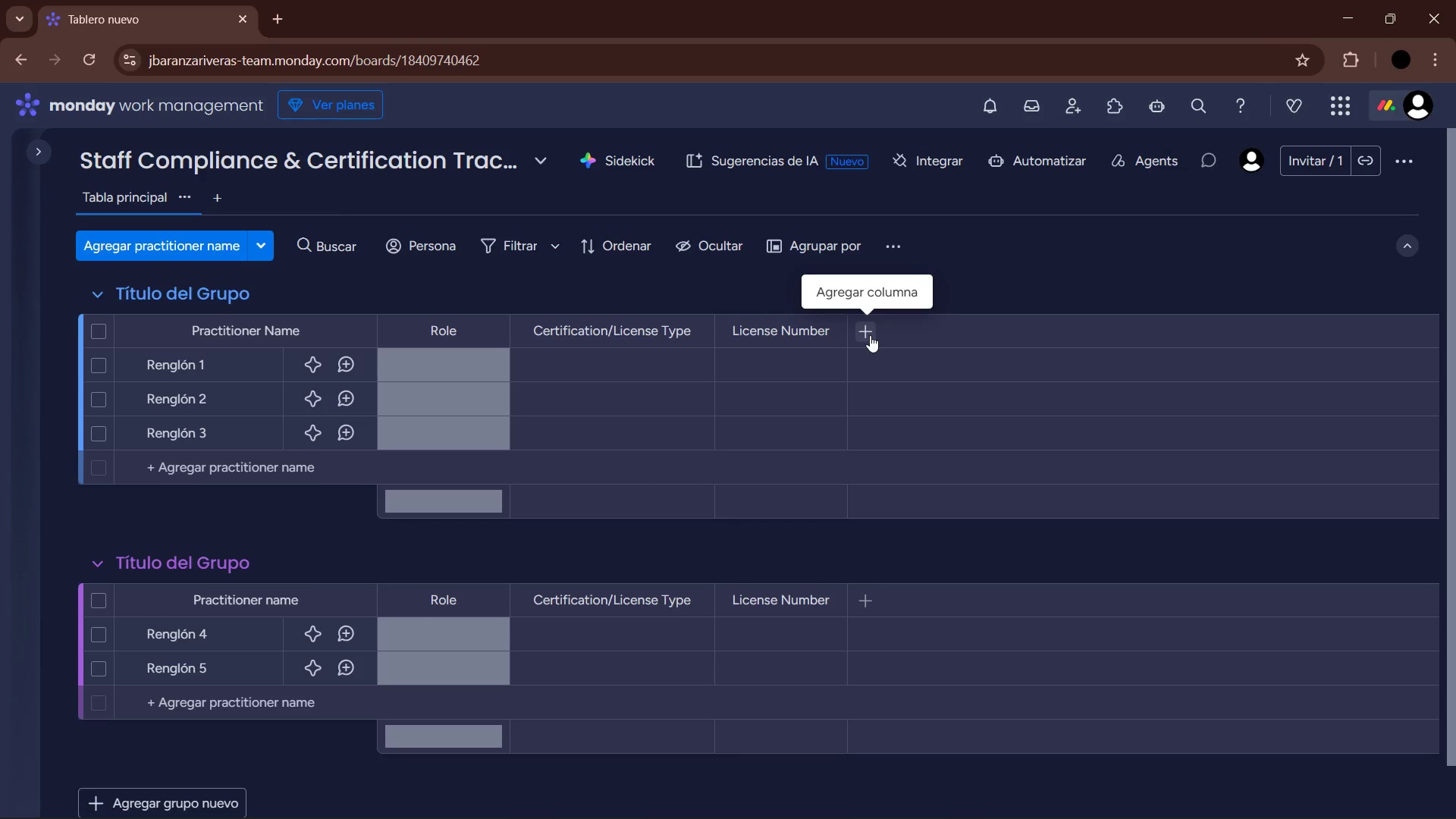 
left_click([870, 335])
 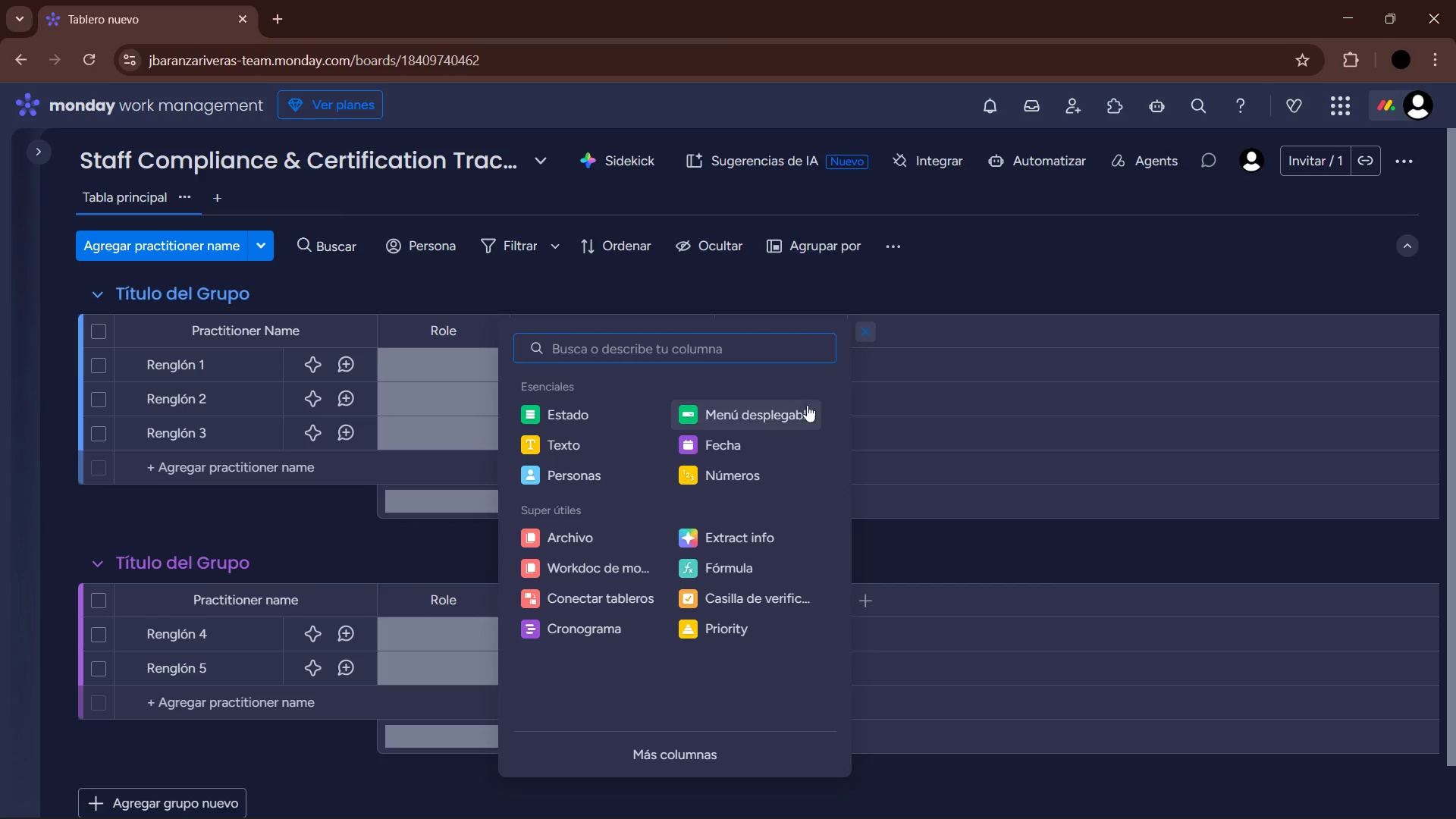 
left_click([771, 450])
 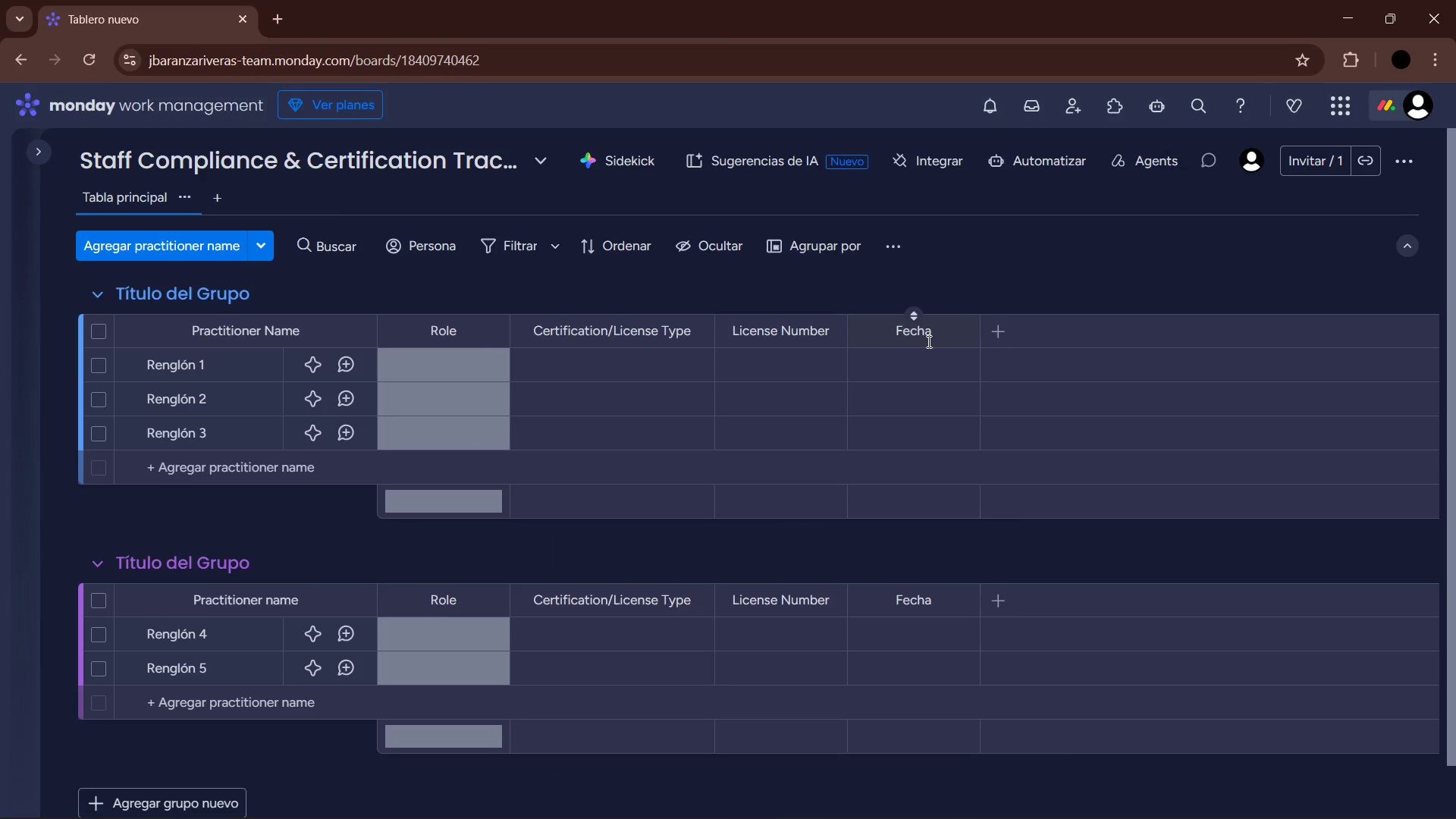 
left_click([915, 334])
 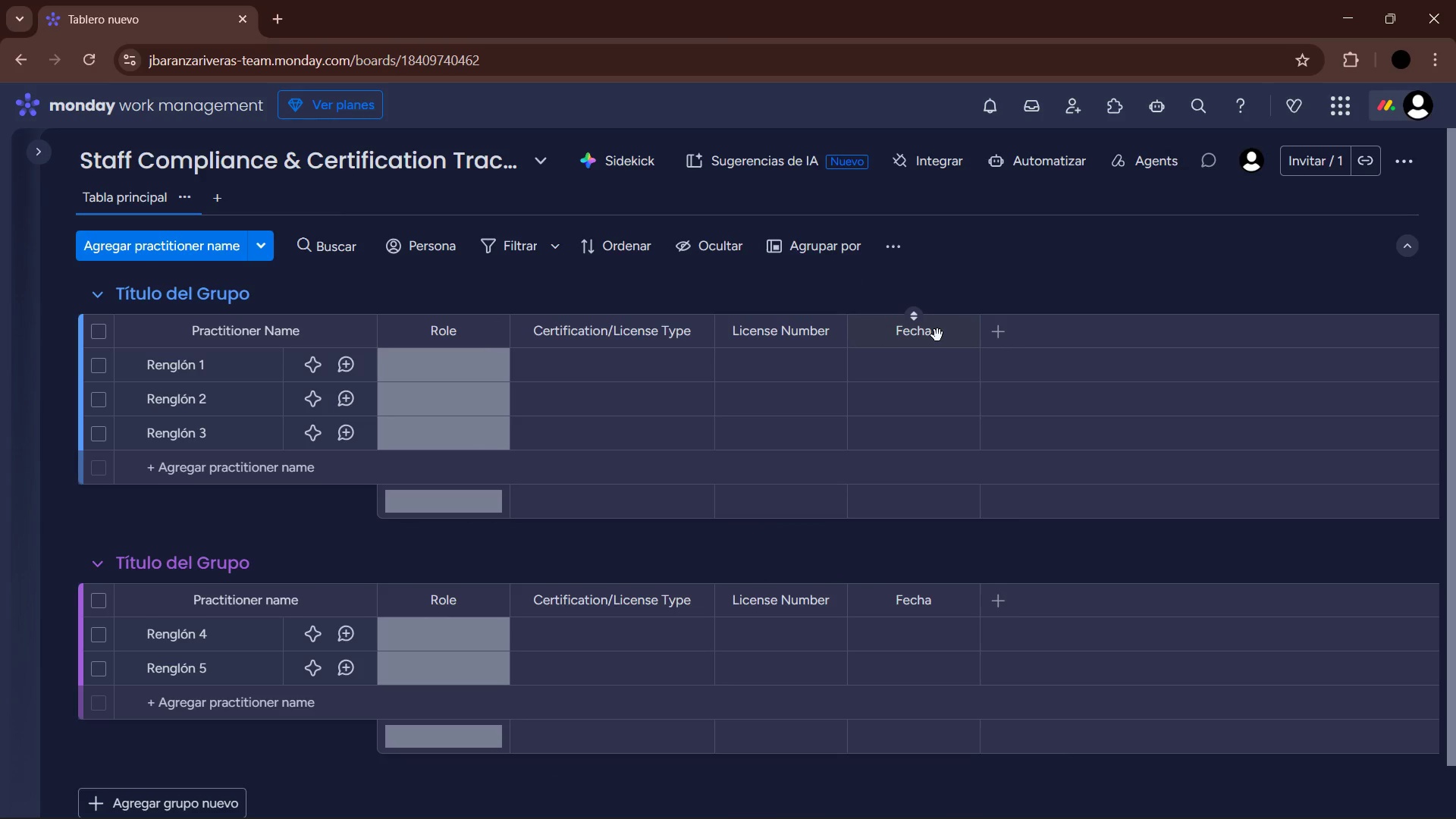 
double_click([932, 333])
 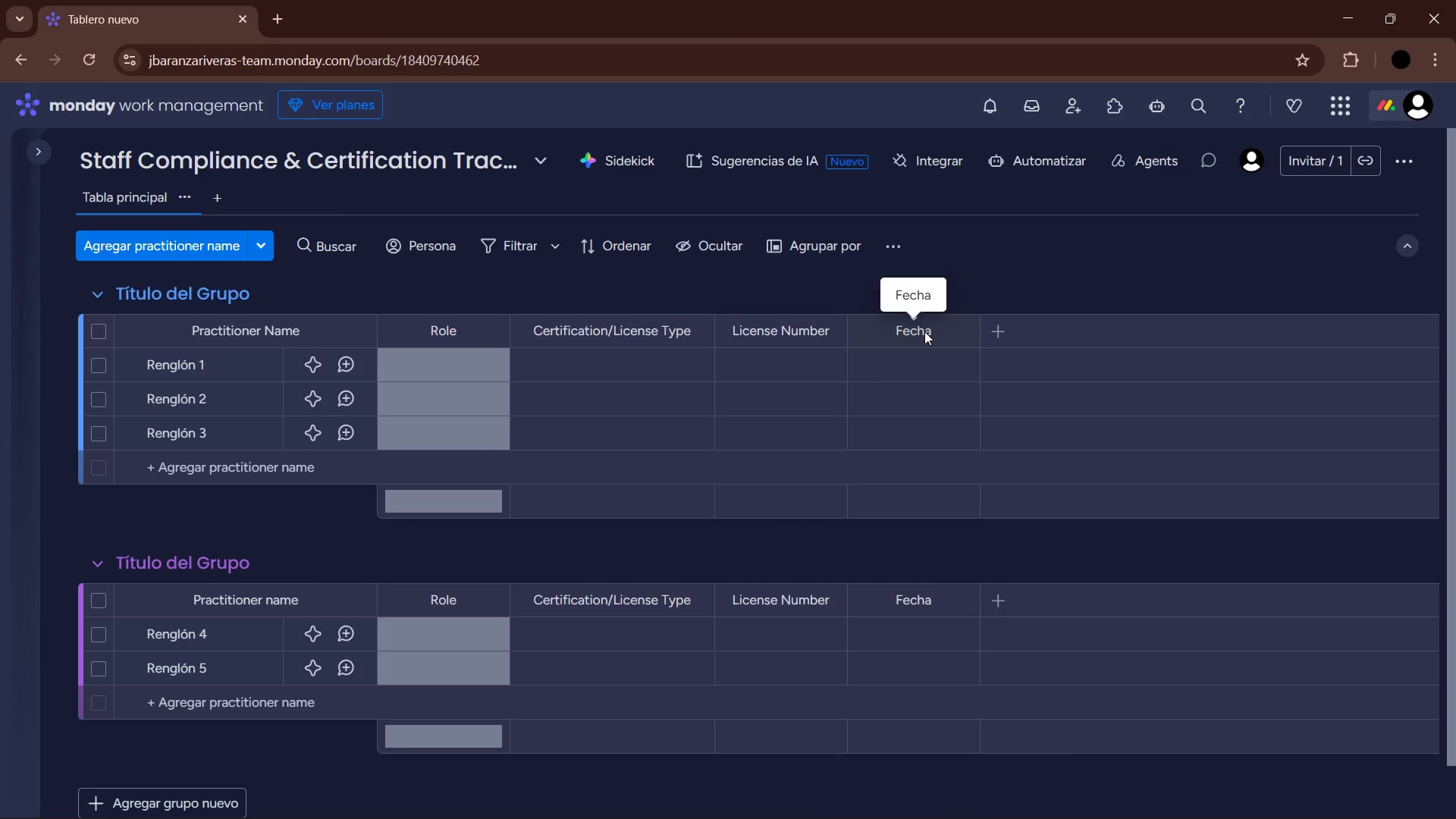 
triple_click([924, 331])
 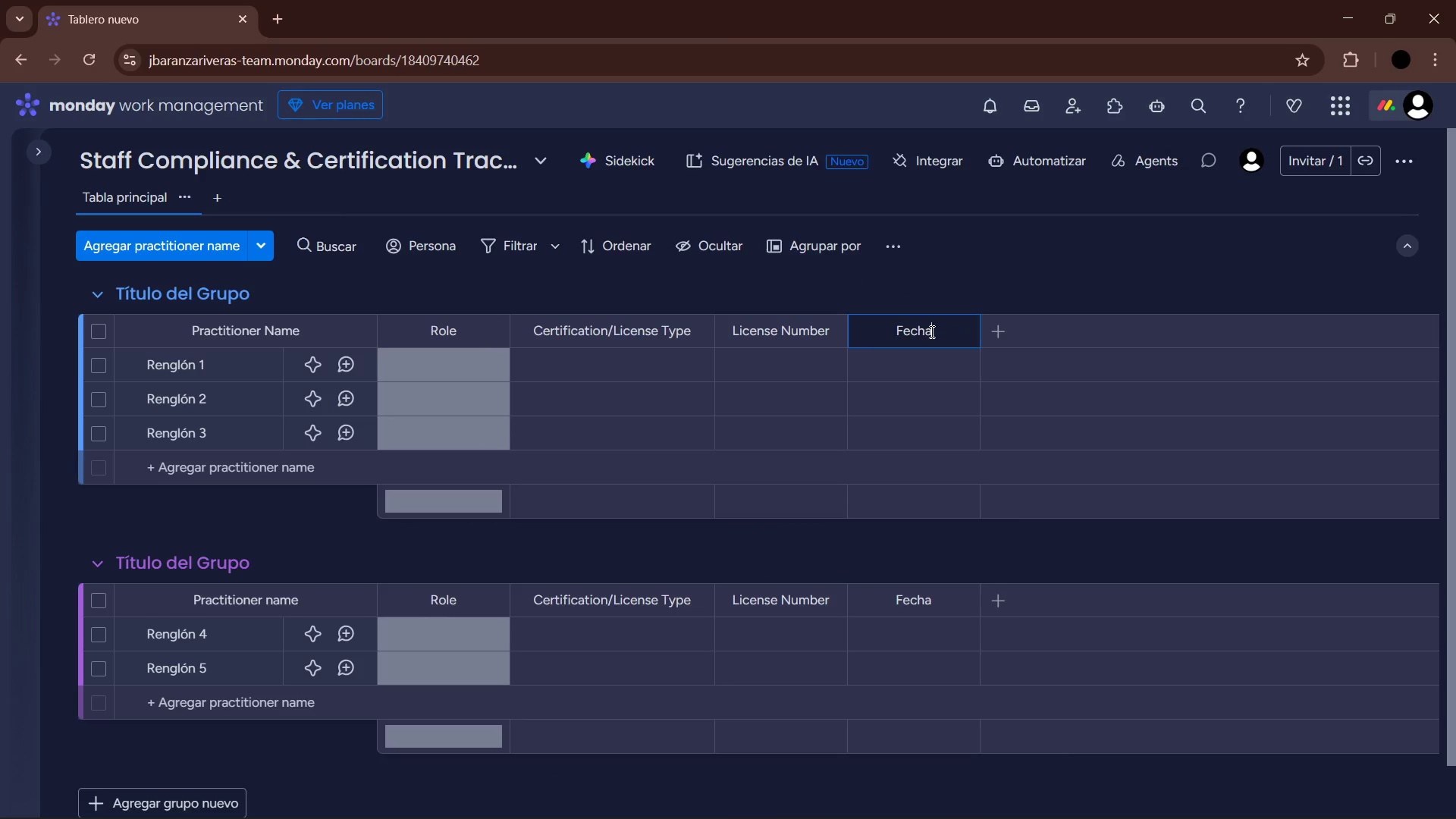 
left_click_drag(start_coordinate=[938, 331], to_coordinate=[875, 334])
 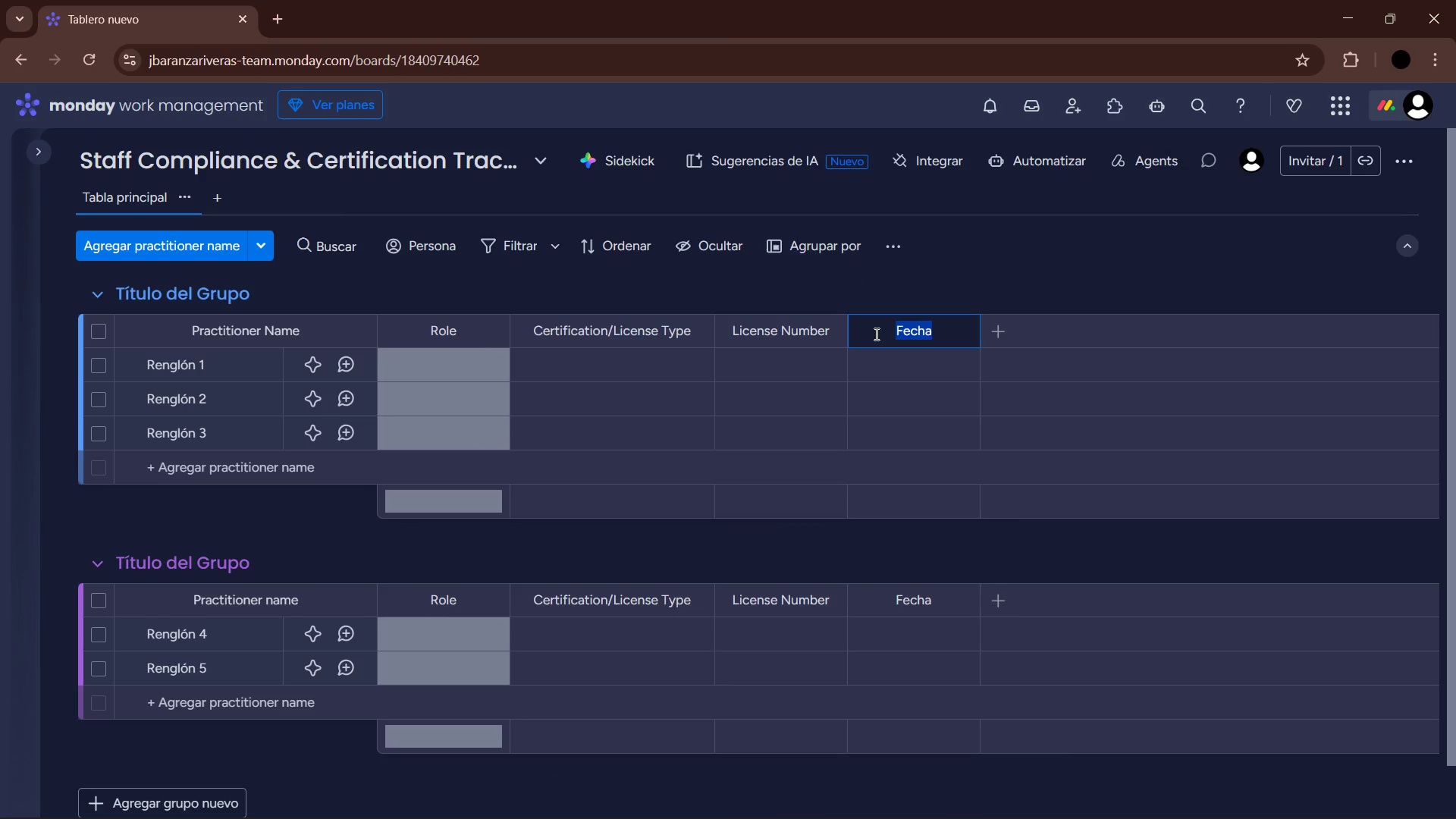 
type(Exppi)
key(Backspace)
key(Backspace)
type(ita)
key(Backspace)
key(Backspace)
type(rationm )
key(Backspace)
key(Backspace)
type( Dater)
key(Backspace)
 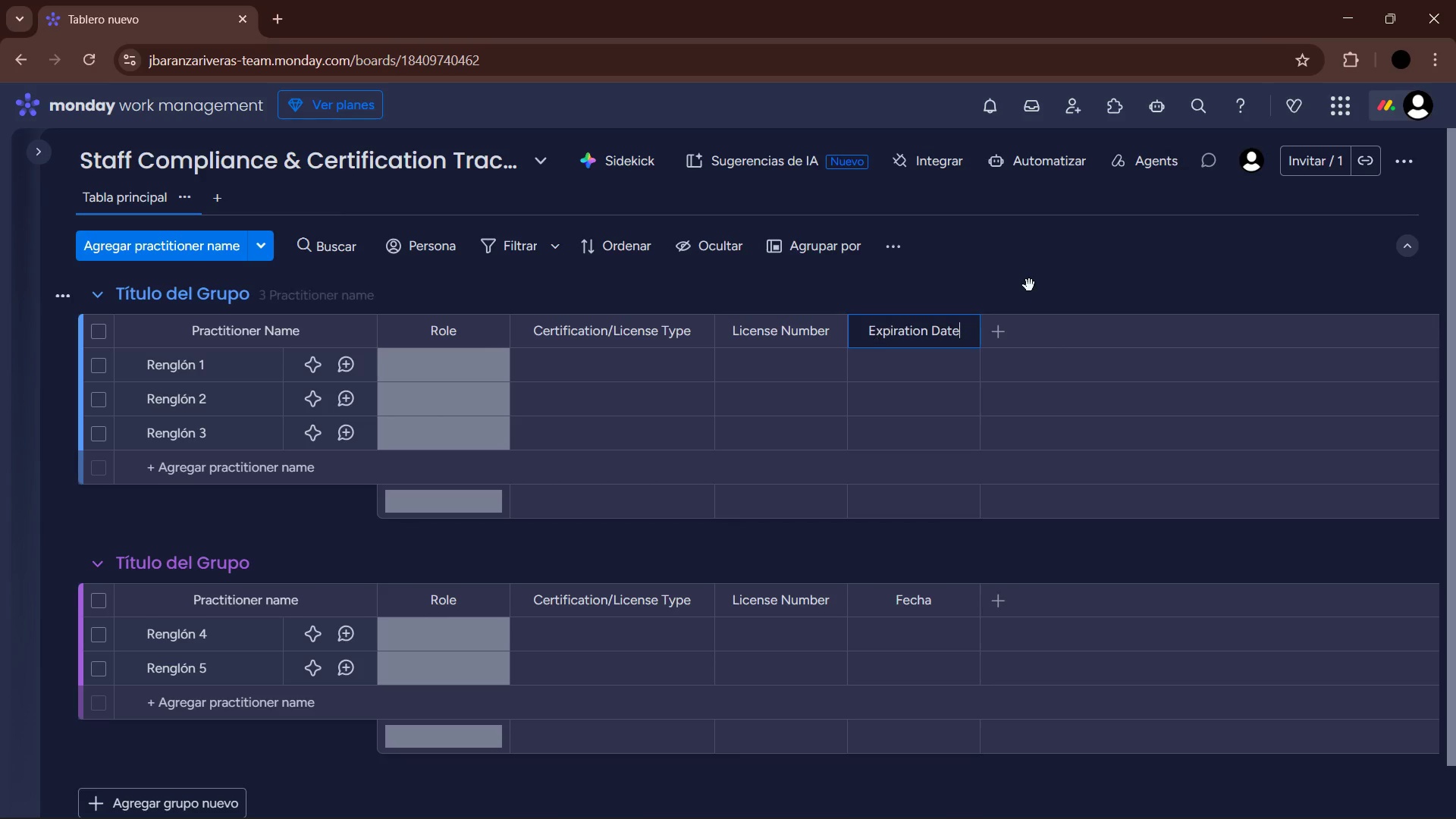 
left_click([1033, 297])
 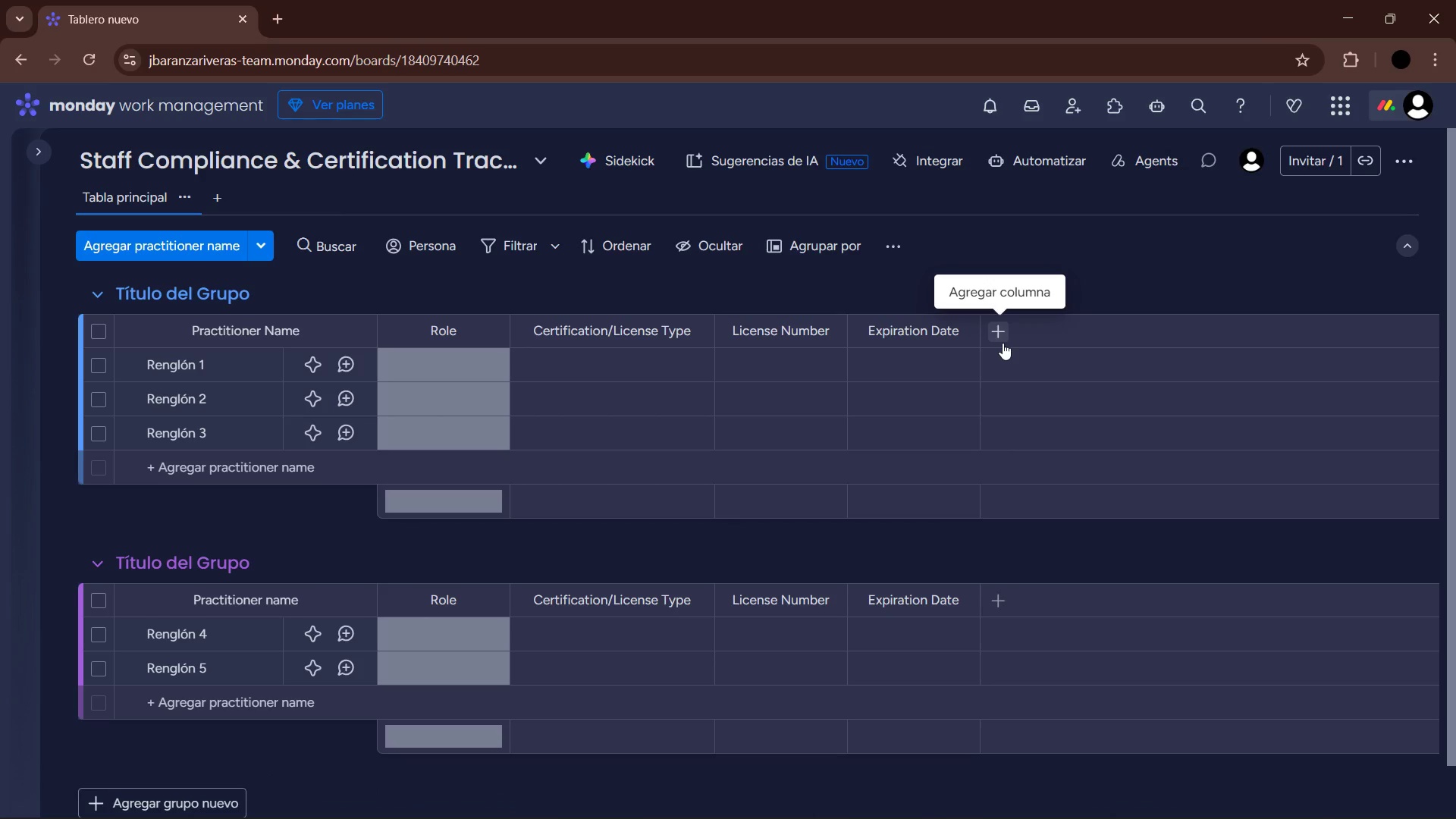 
wait(8.91)
 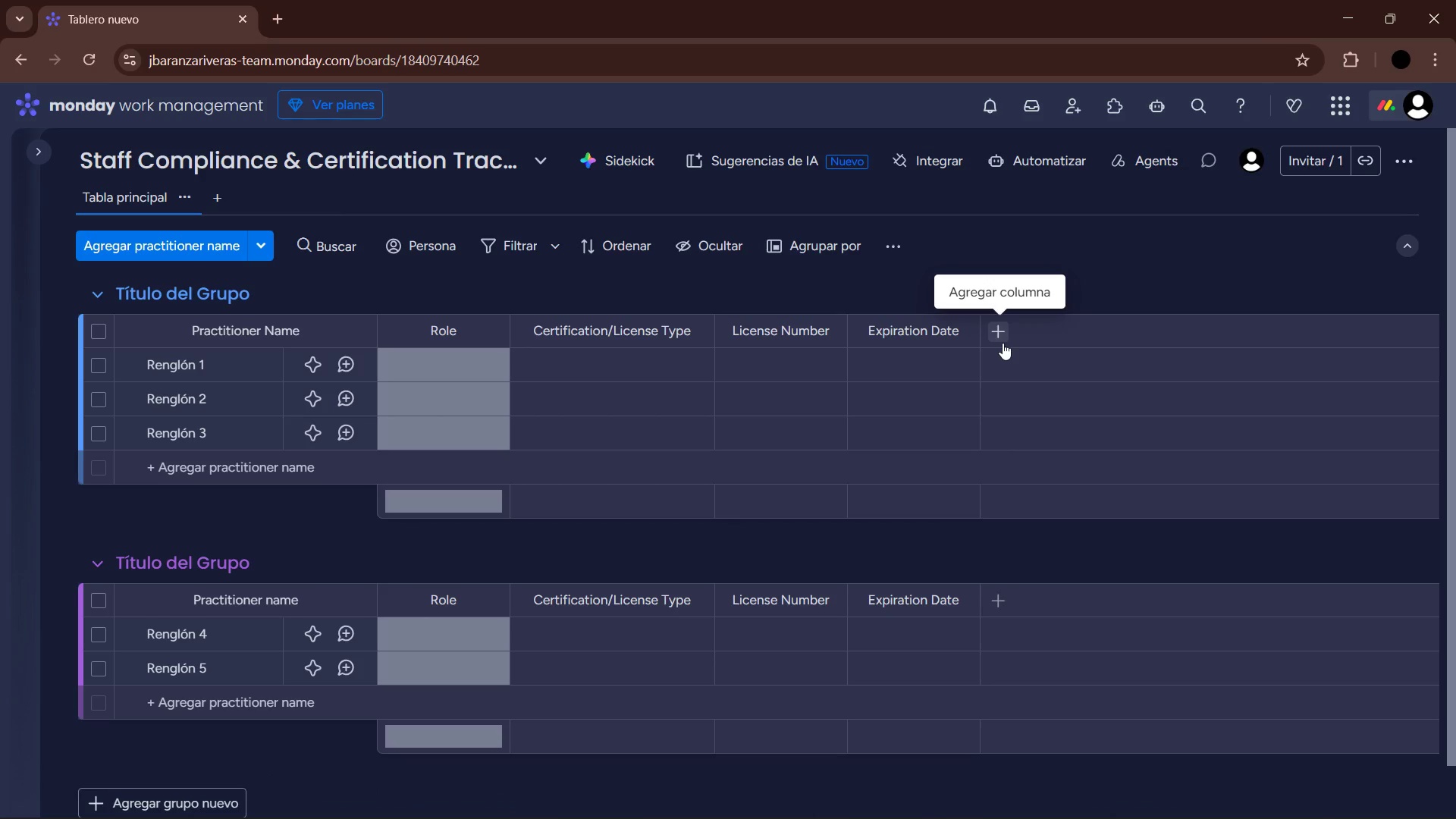 
left_click([1003, 343])
 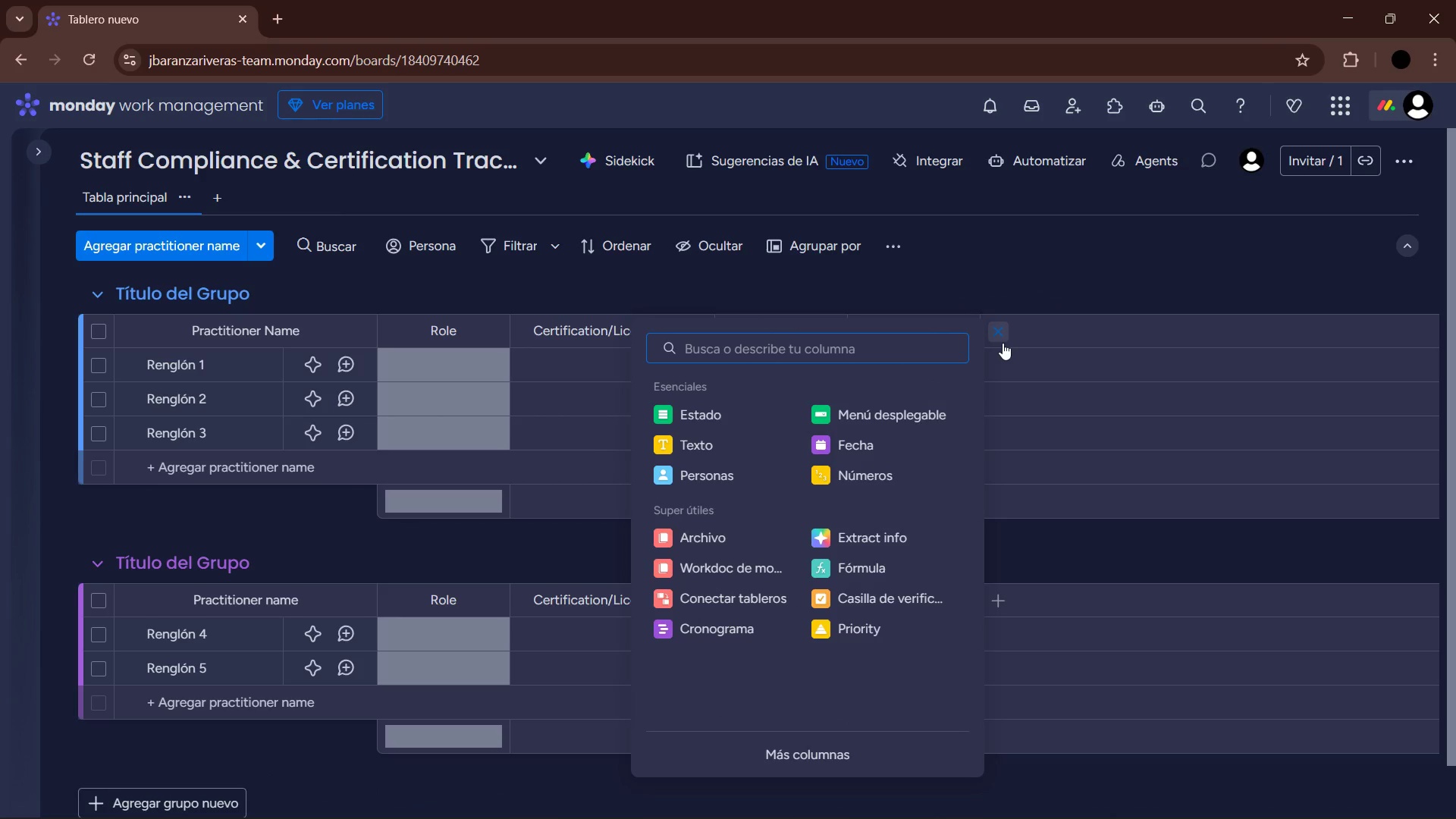 
left_click([736, 416])
 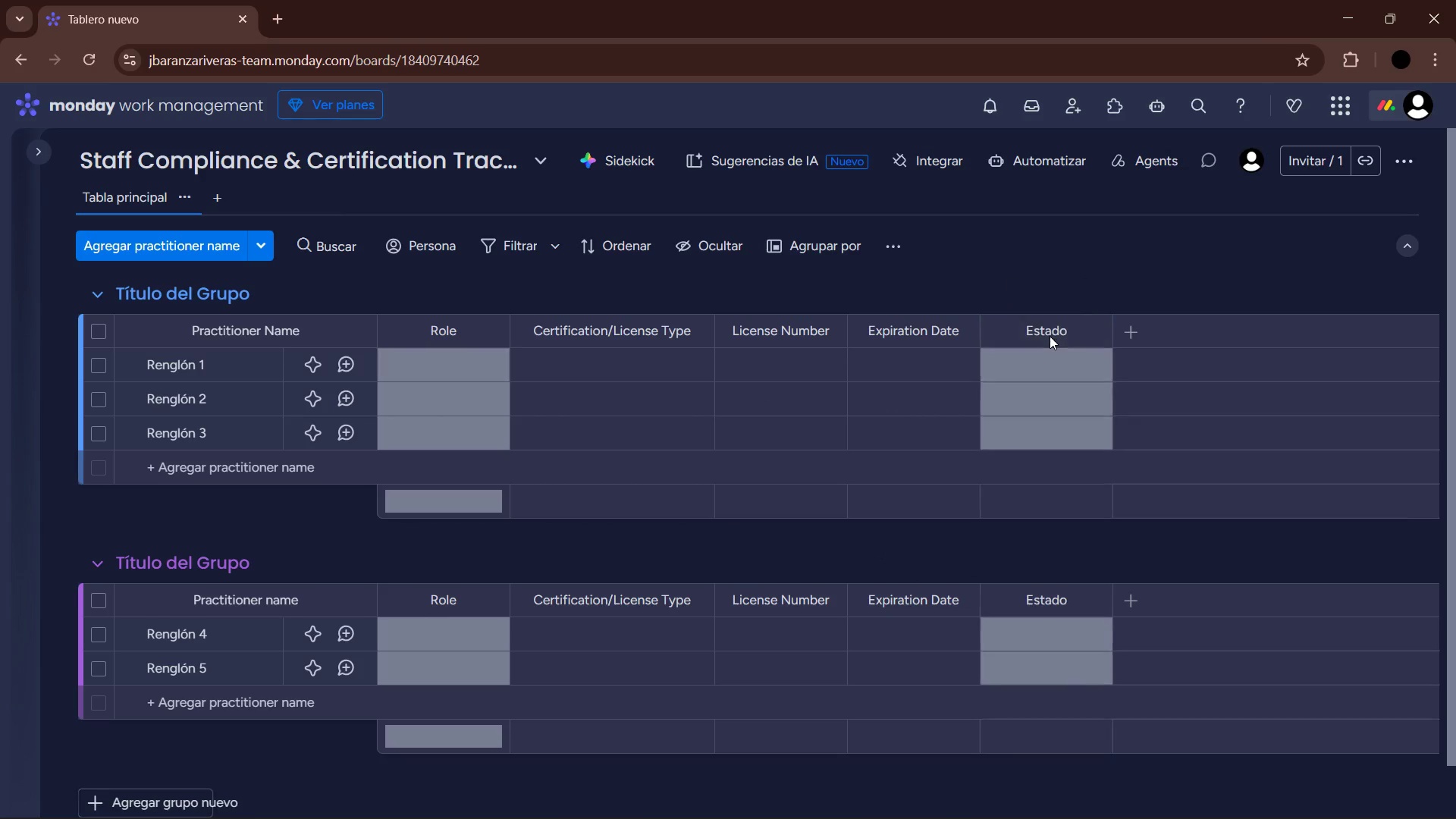 
left_click([1050, 334])
 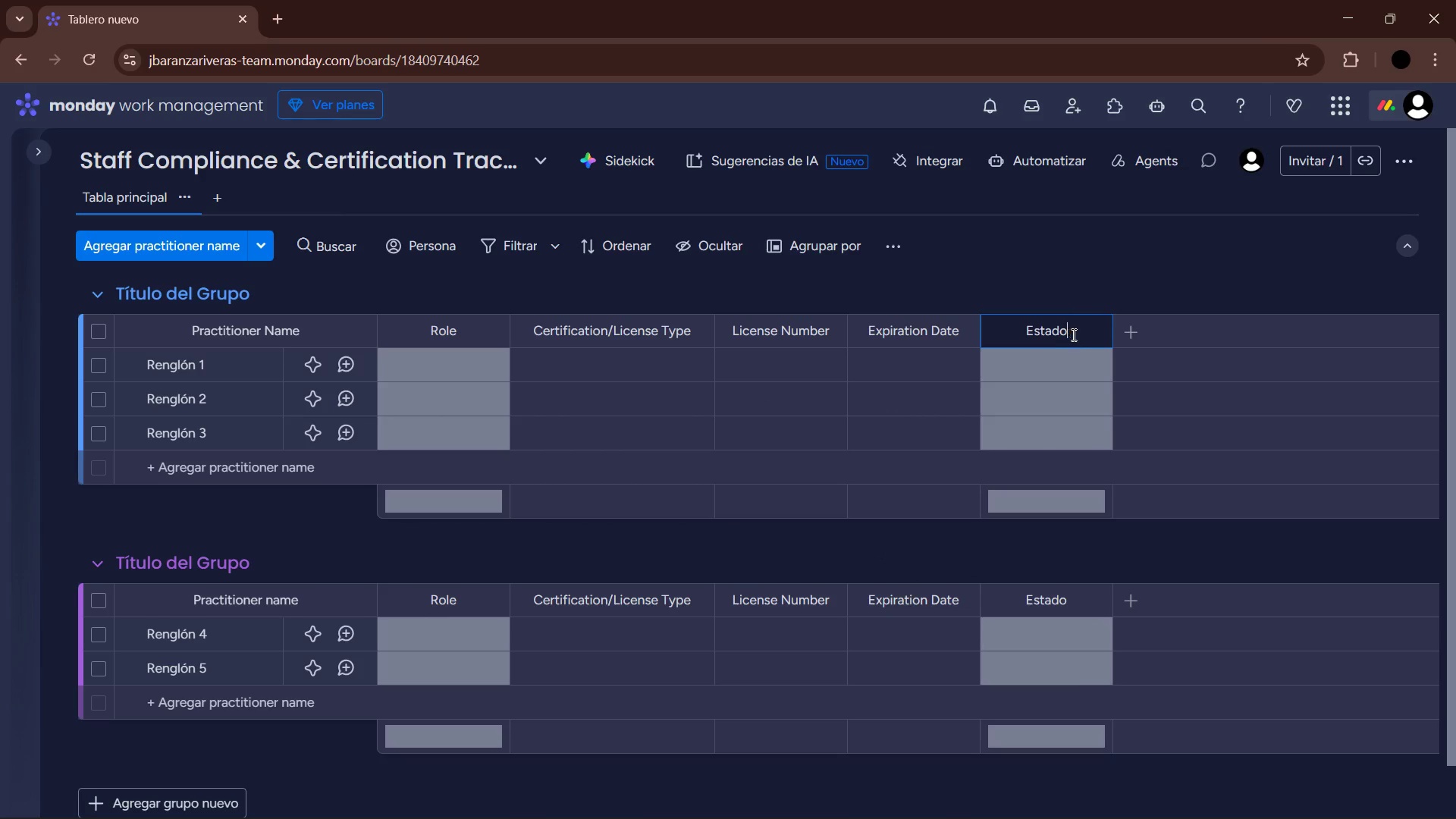 
left_click_drag(start_coordinate=[1077, 333], to_coordinate=[1013, 334])
 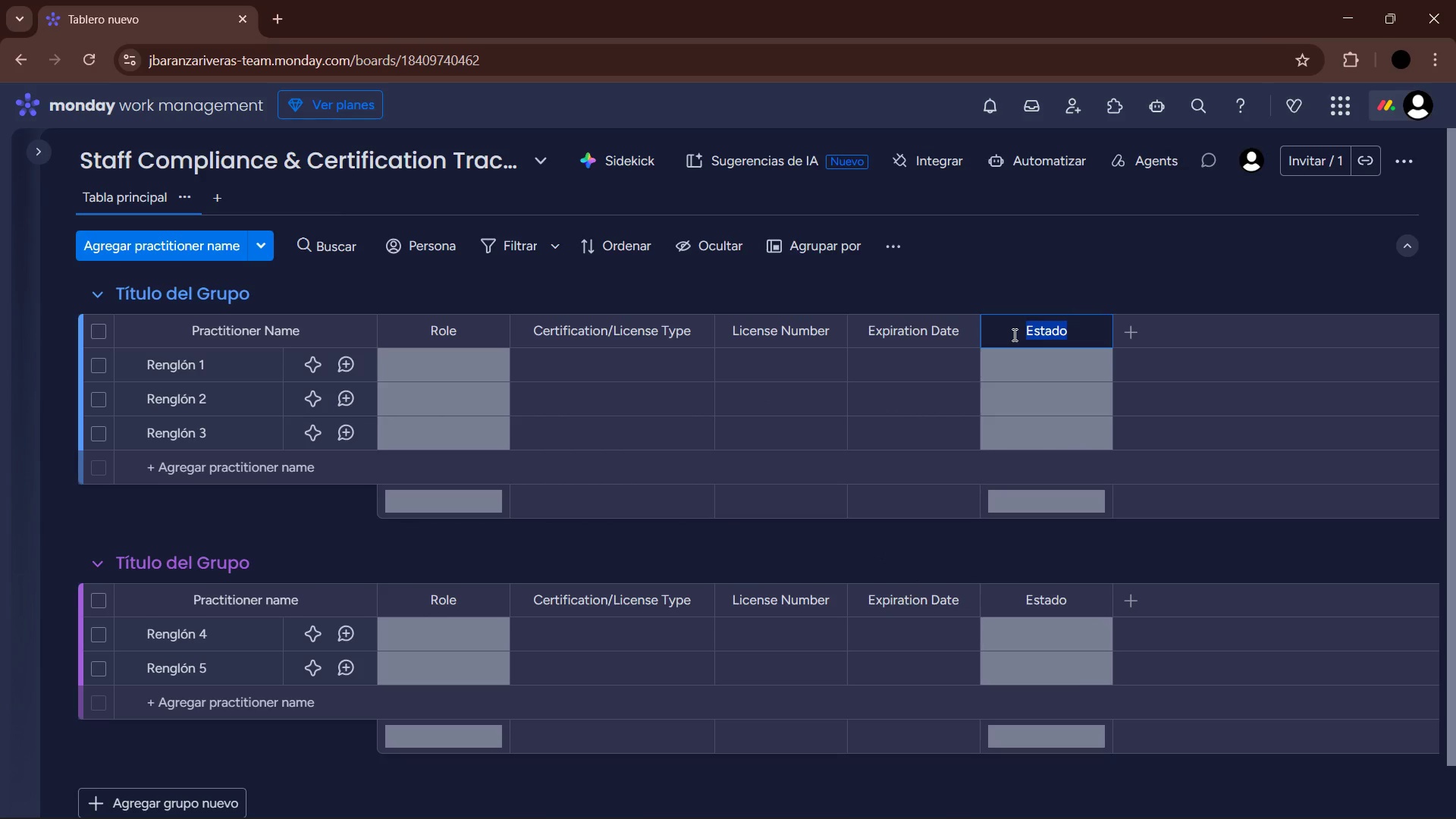 
type(Compliance Status)
 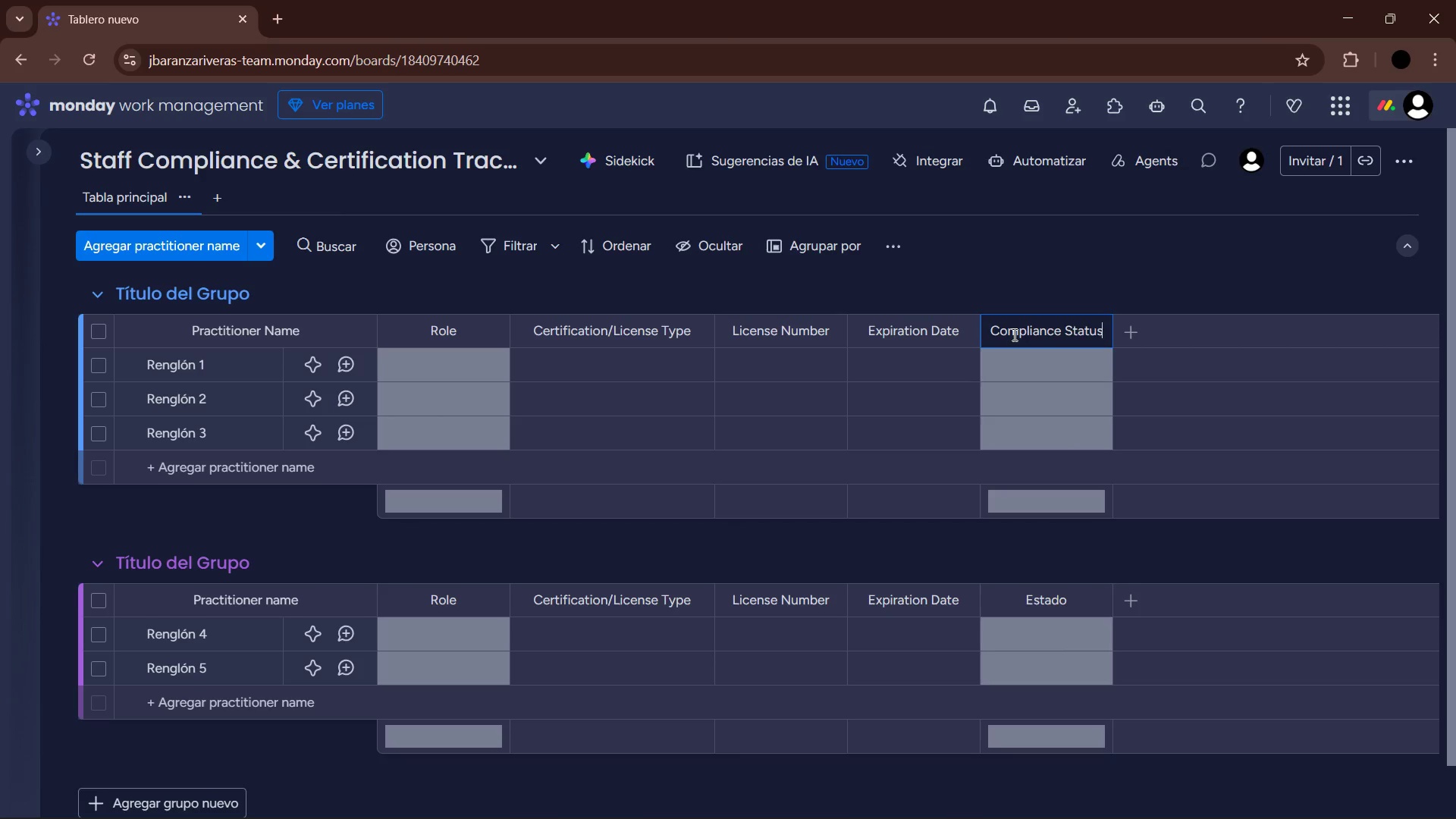 
key(Enter)
 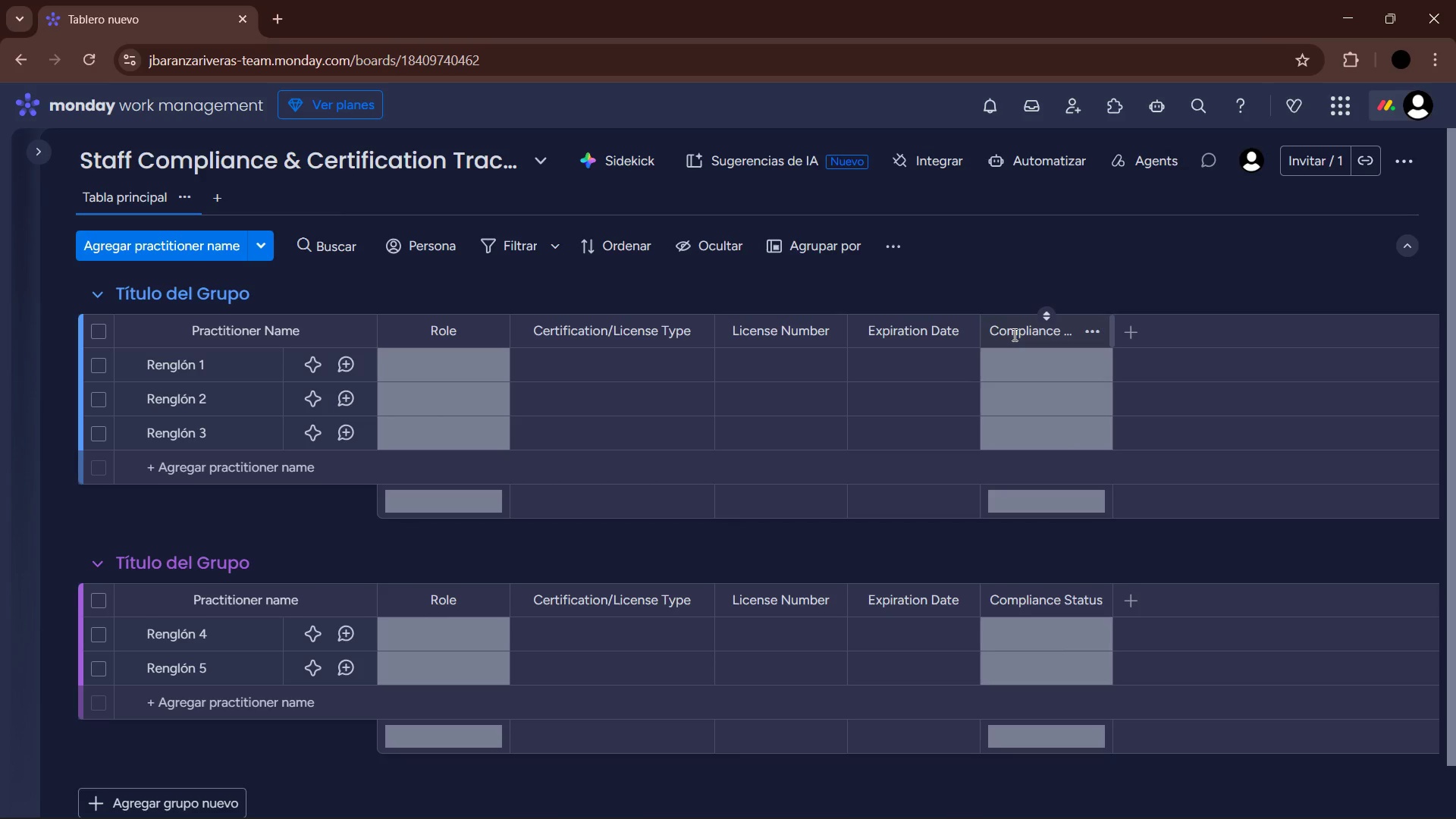 
left_click([1059, 351])
 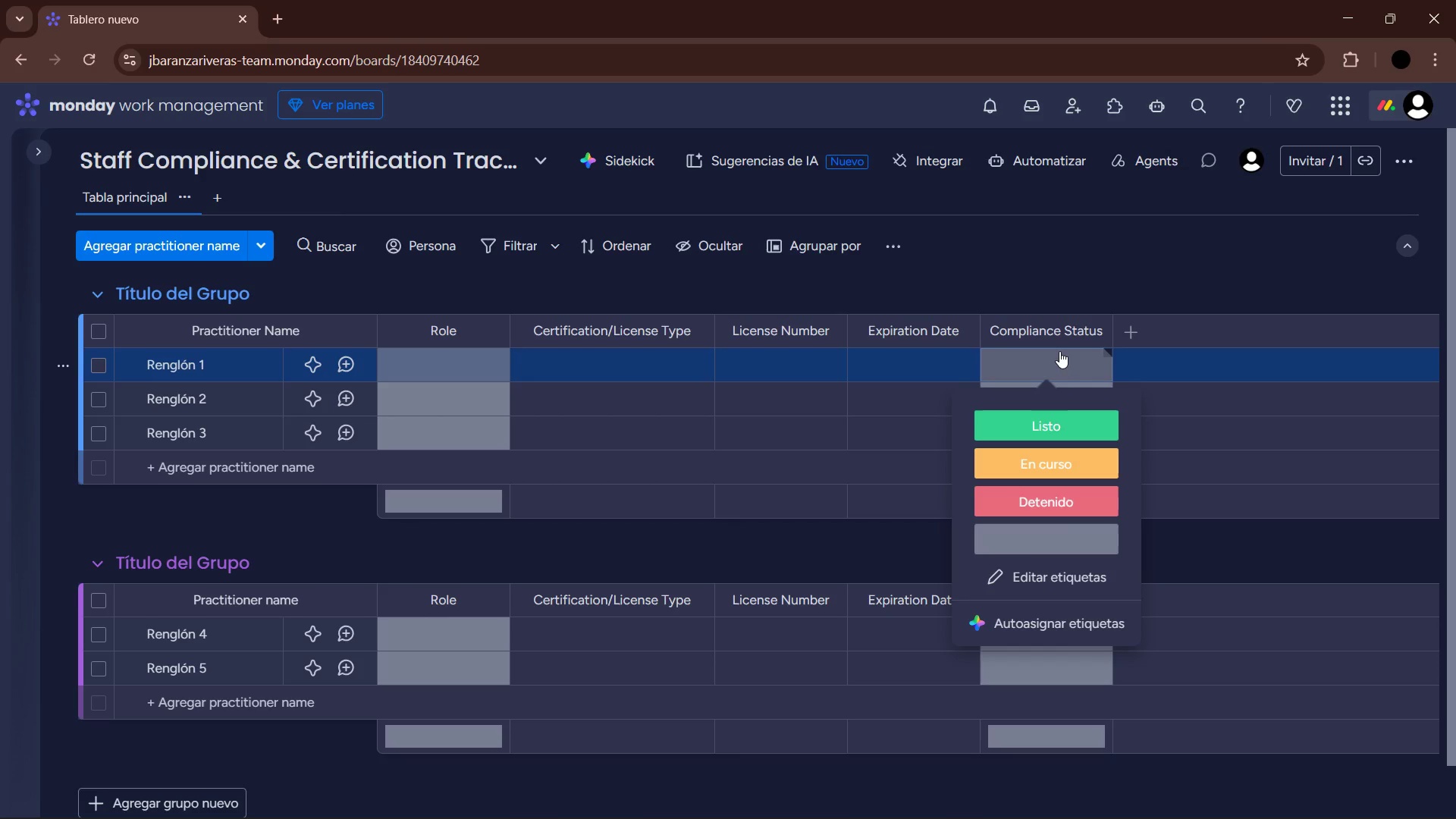 
left_click([1051, 568])
 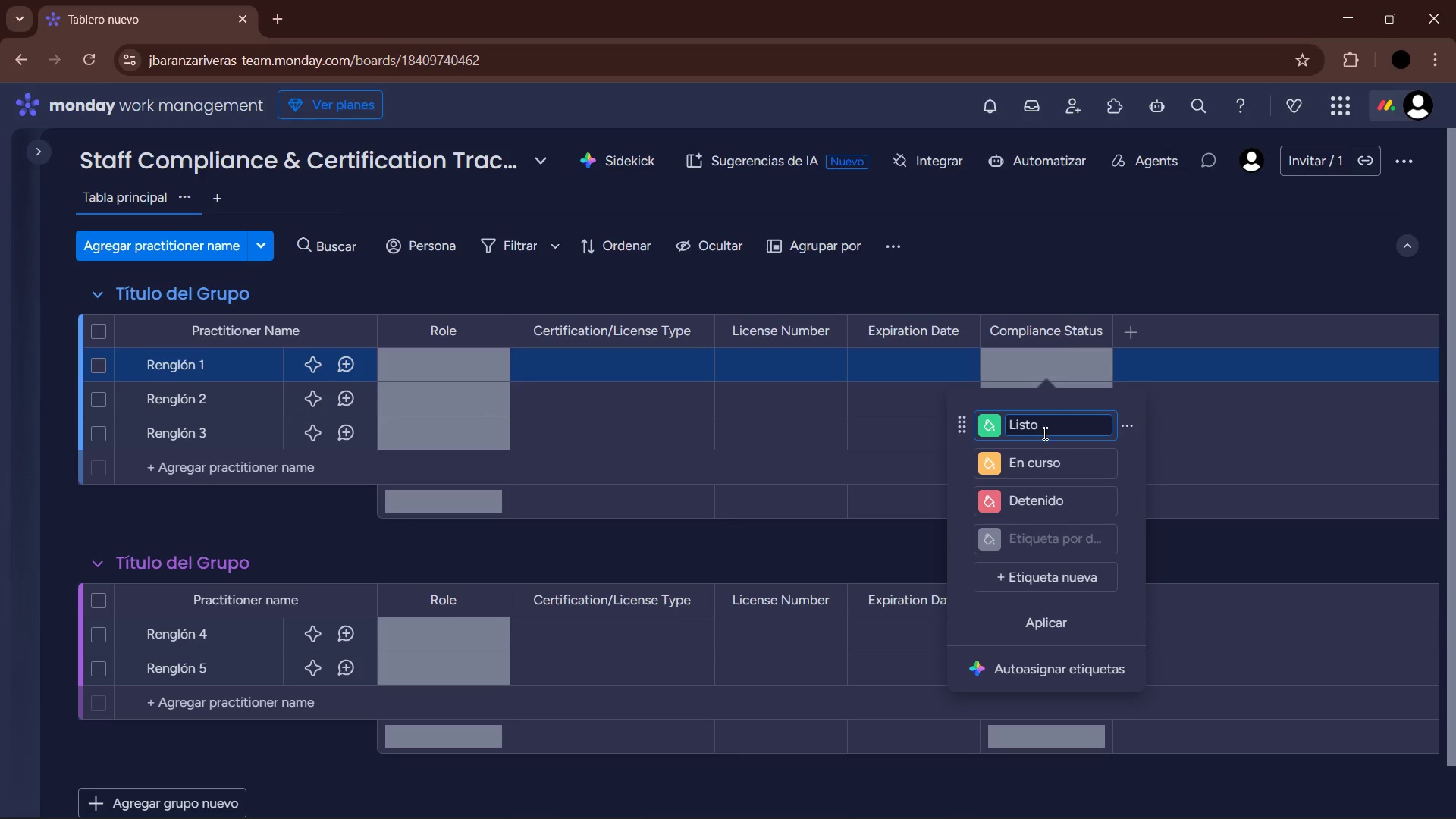 
left_click_drag(start_coordinate=[1048, 431], to_coordinate=[1008, 433])
 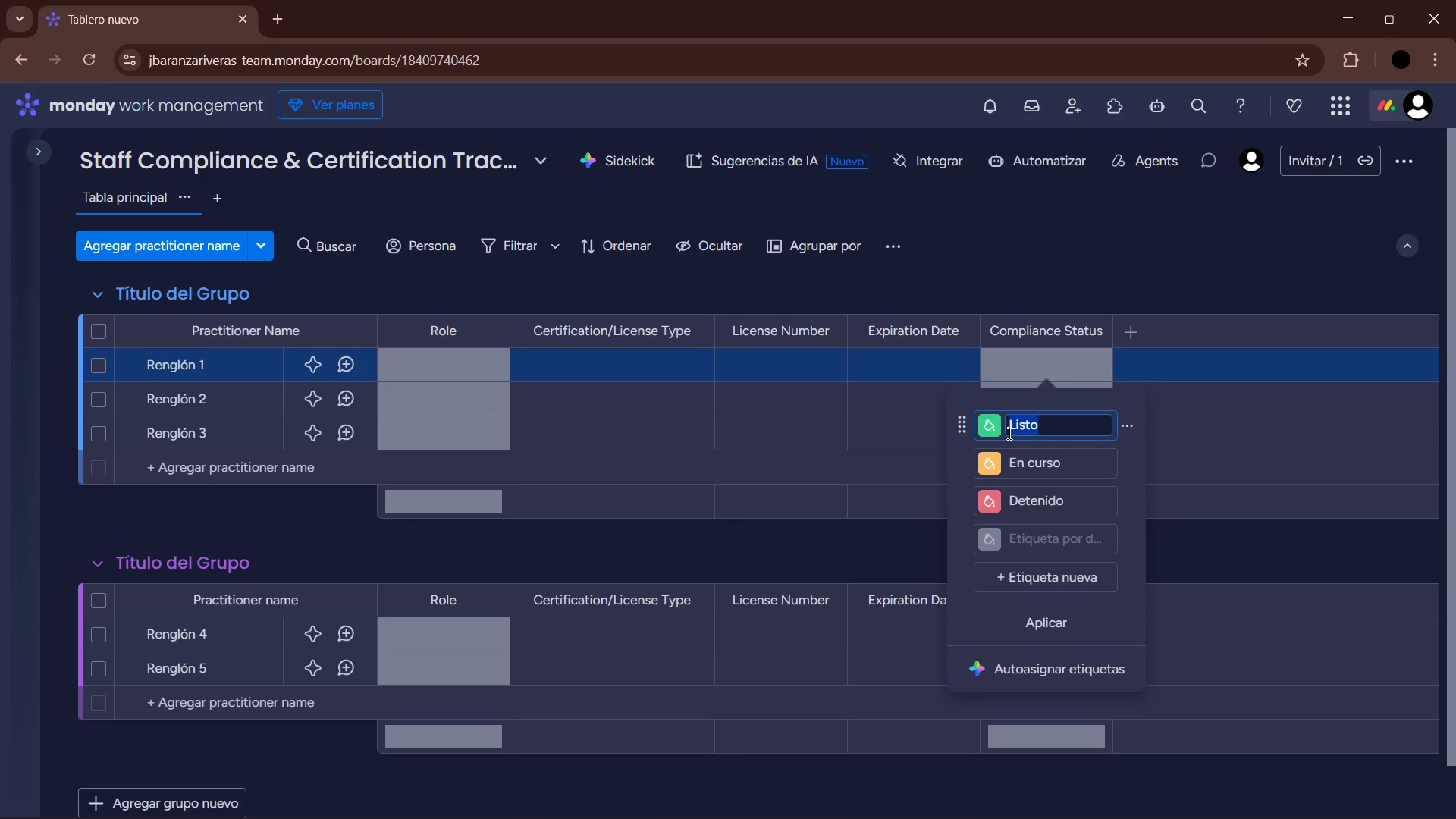 
type(Current)
 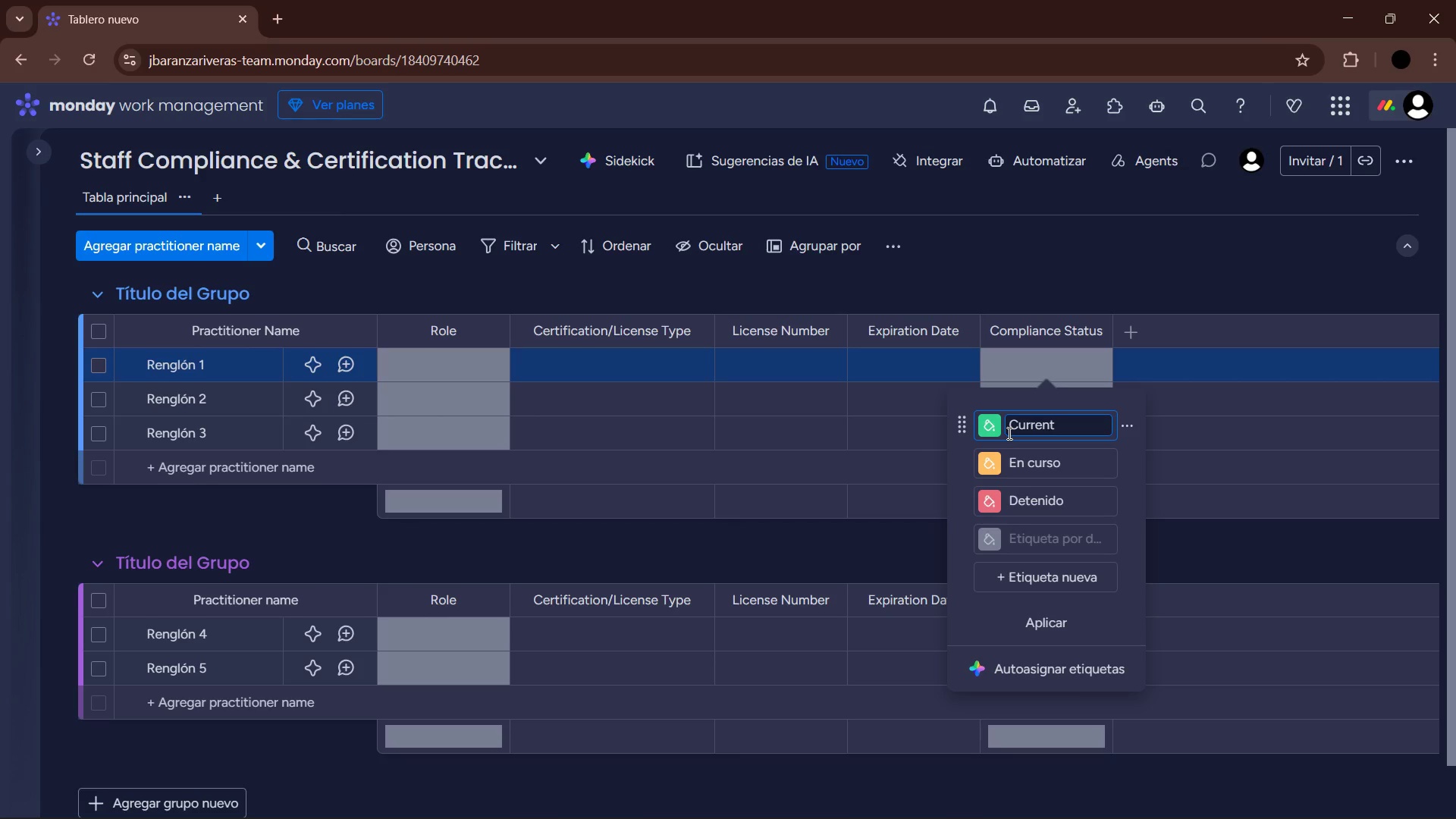 
wait(5.28)
 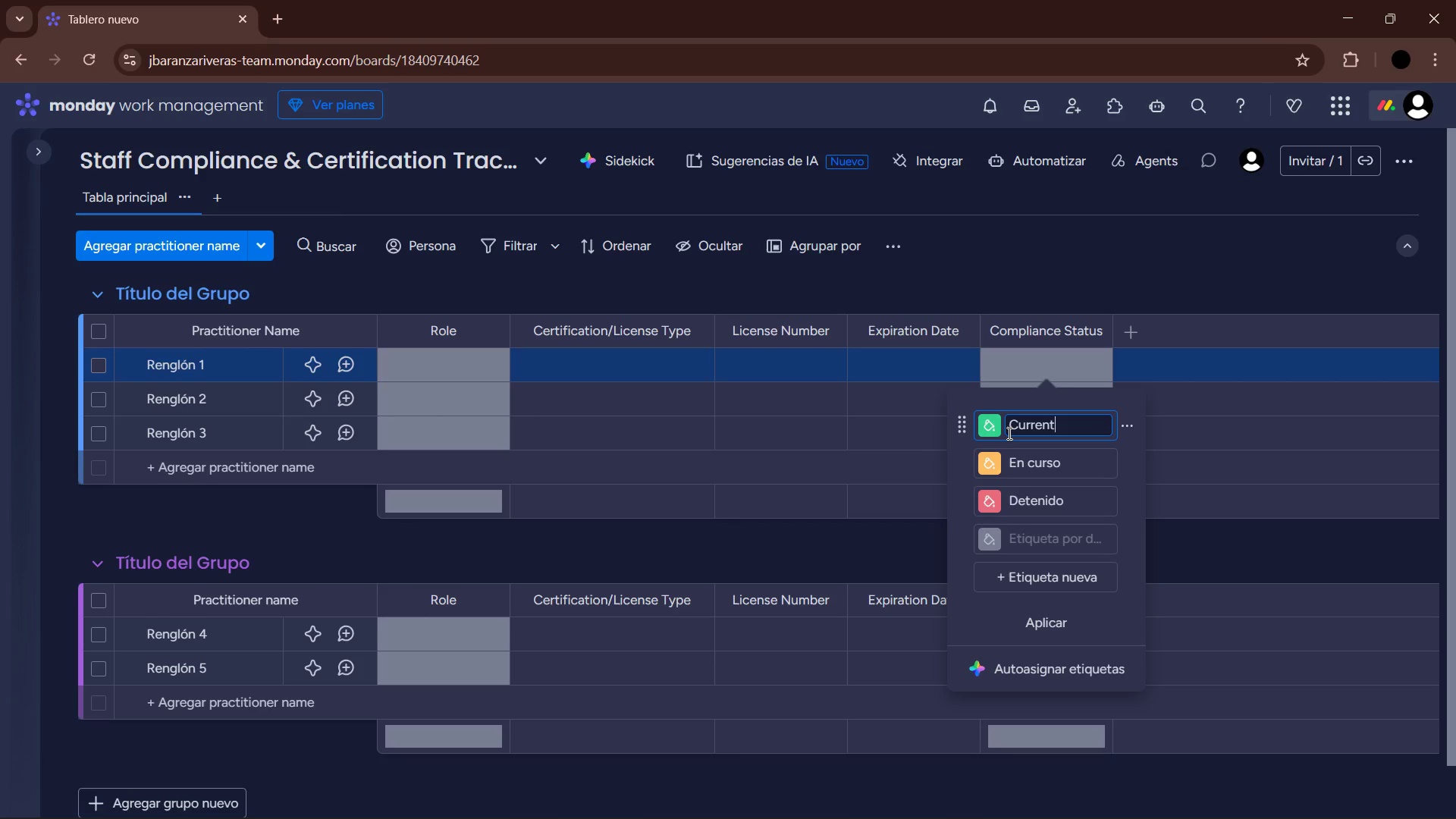 
left_click([1052, 458])
 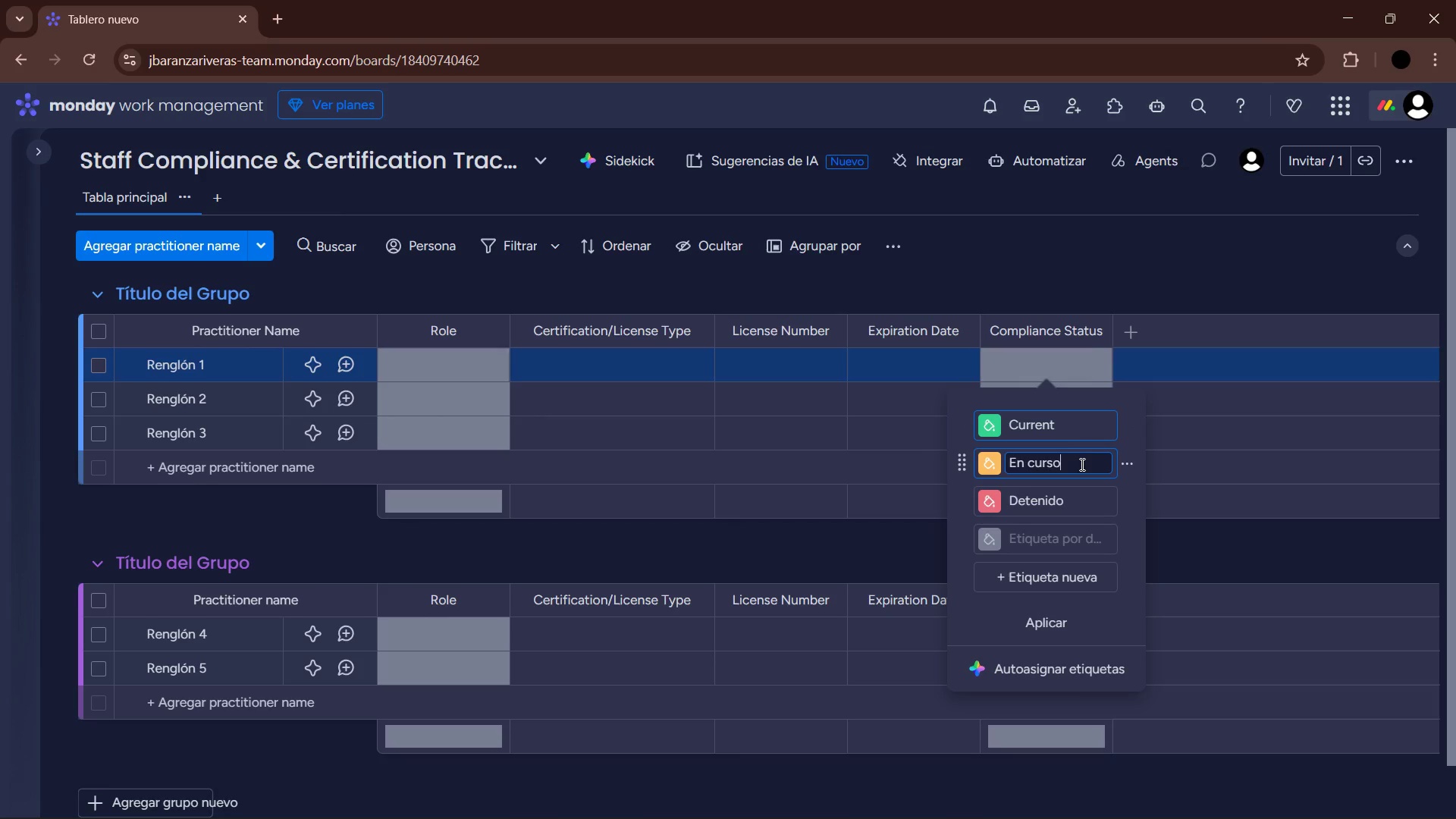 
left_click_drag(start_coordinate=[1075, 465], to_coordinate=[980, 469])
 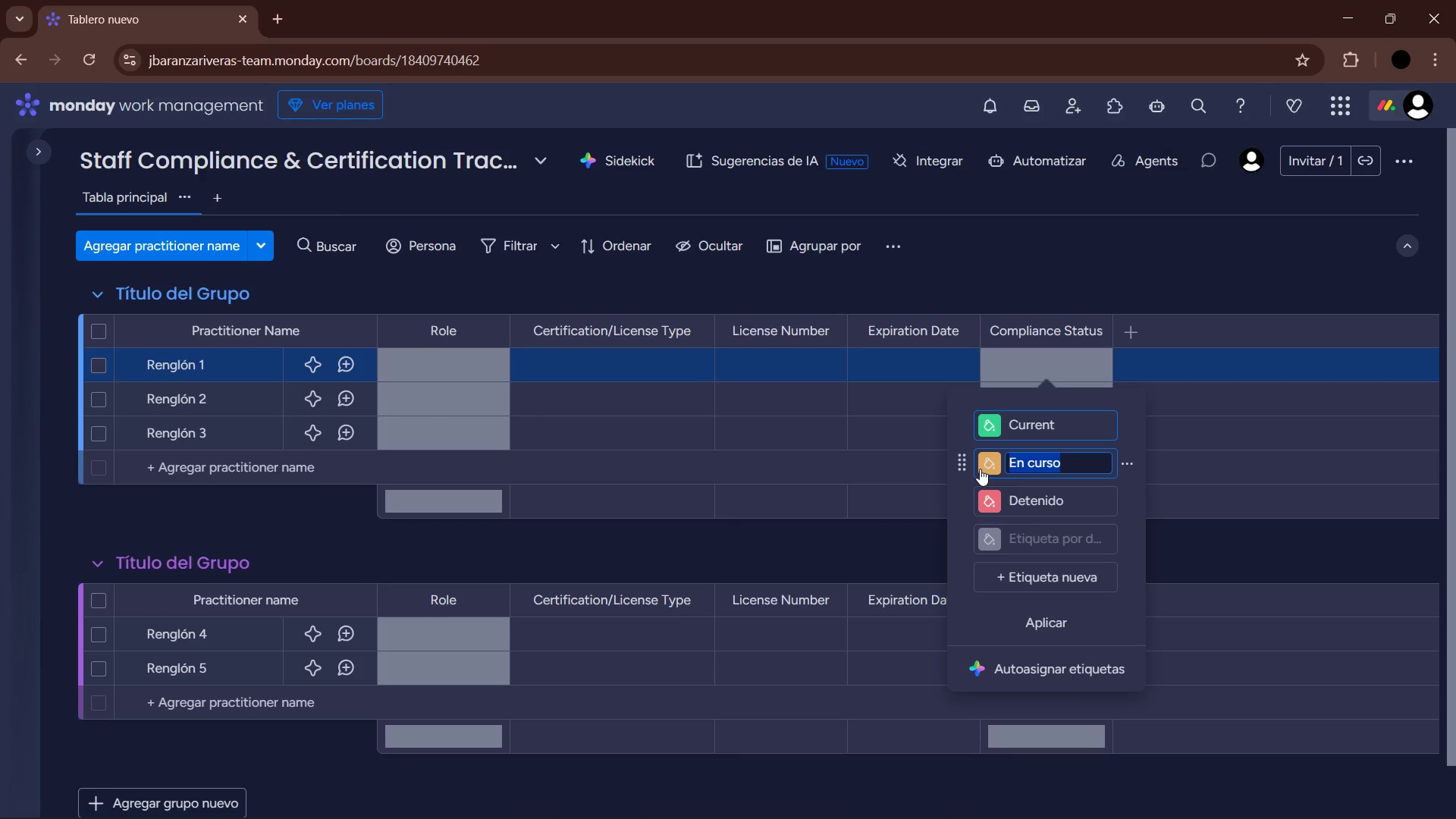 
type(Expiring Soon)
 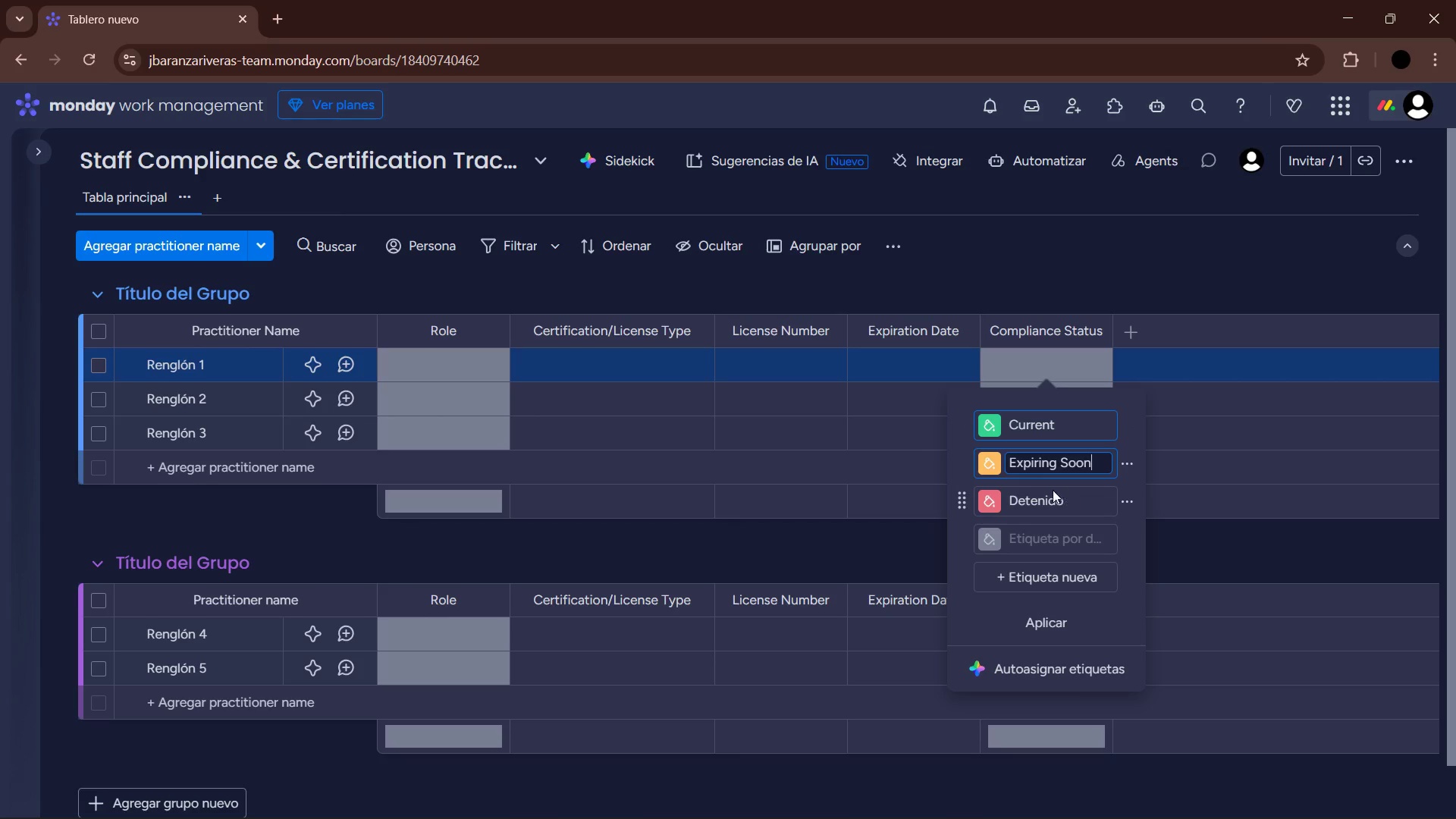 
left_click([1050, 500])
 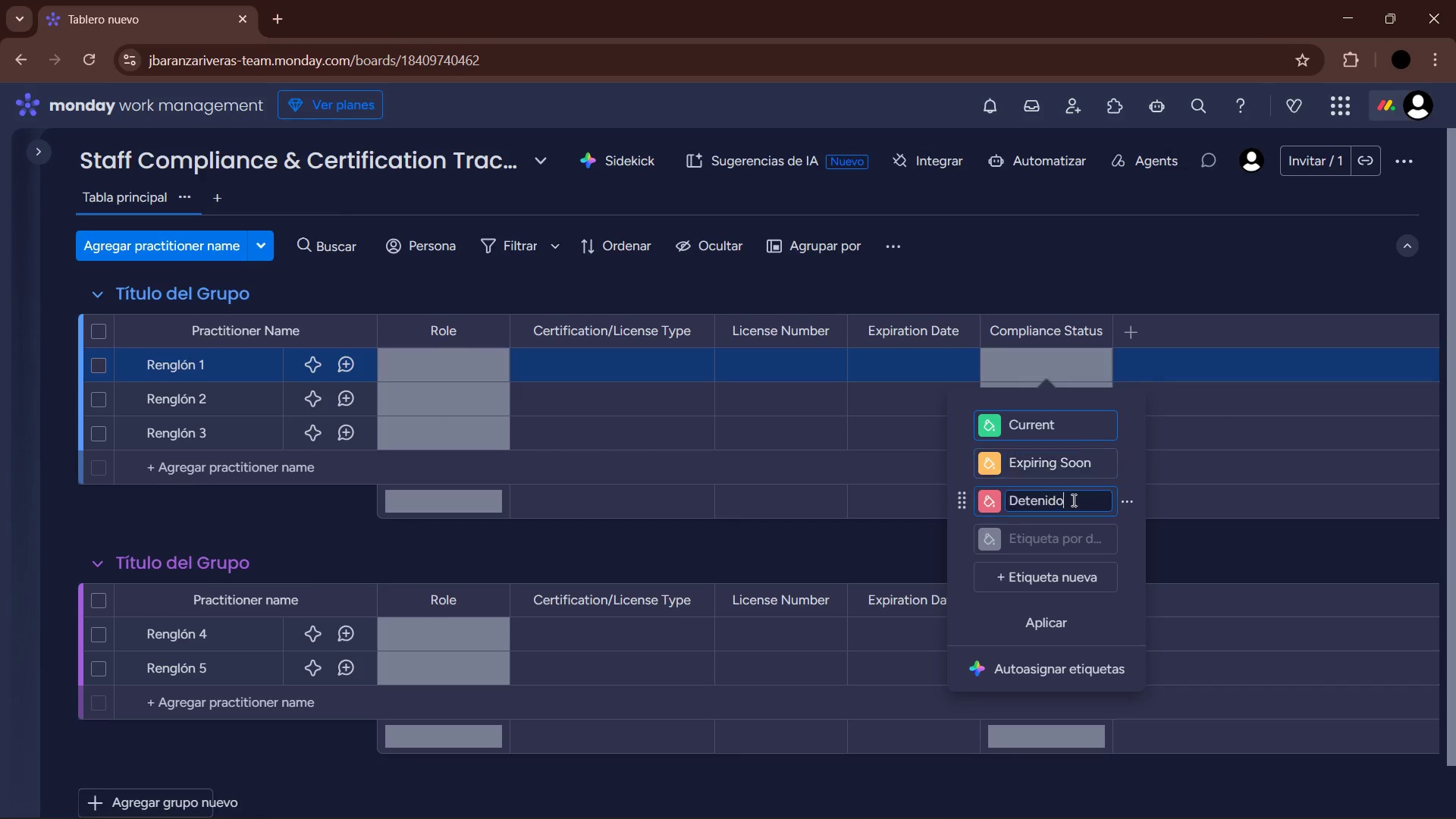 
left_click_drag(start_coordinate=[1073, 500], to_coordinate=[984, 502])
 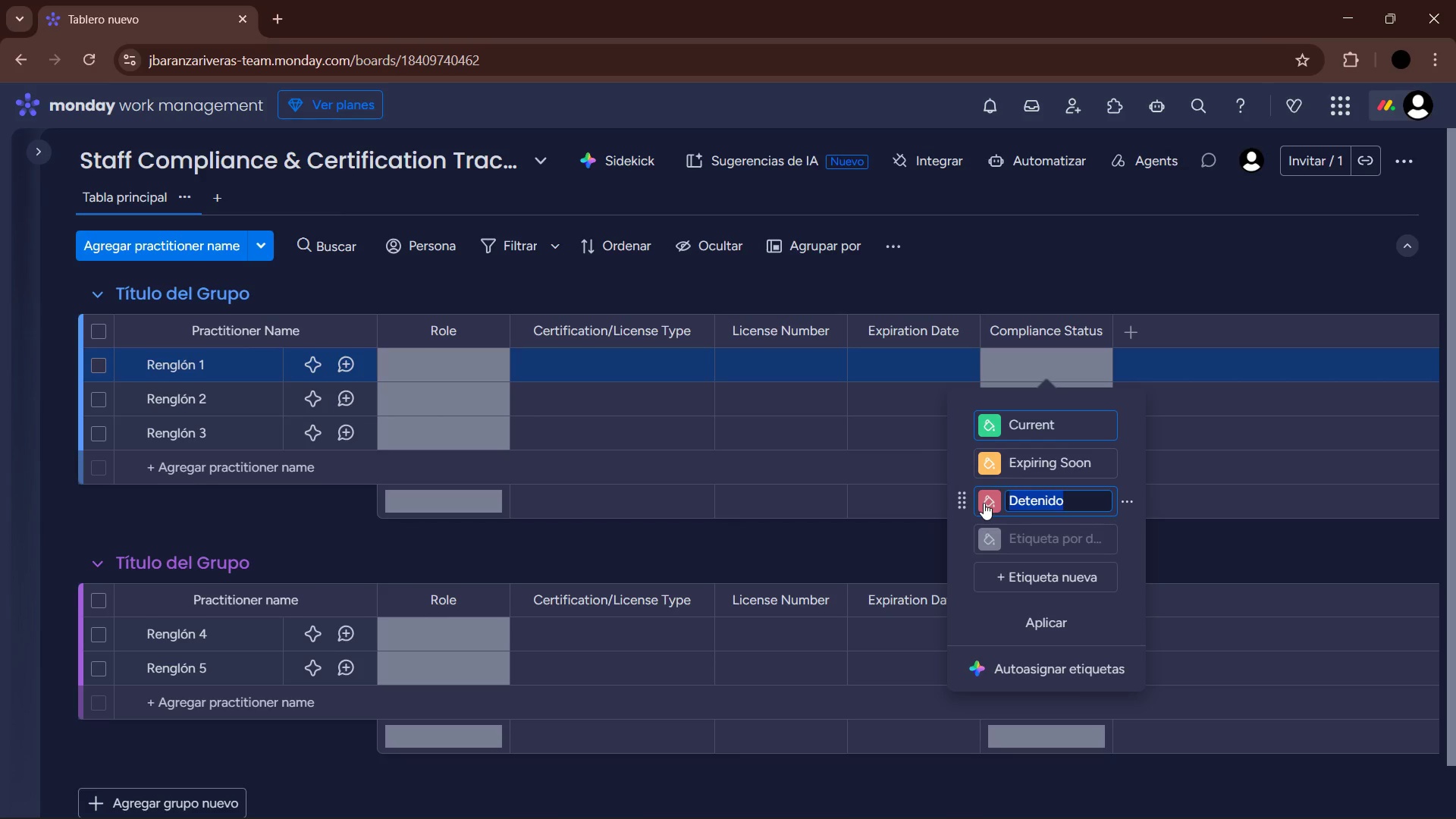 
type(Expired)
 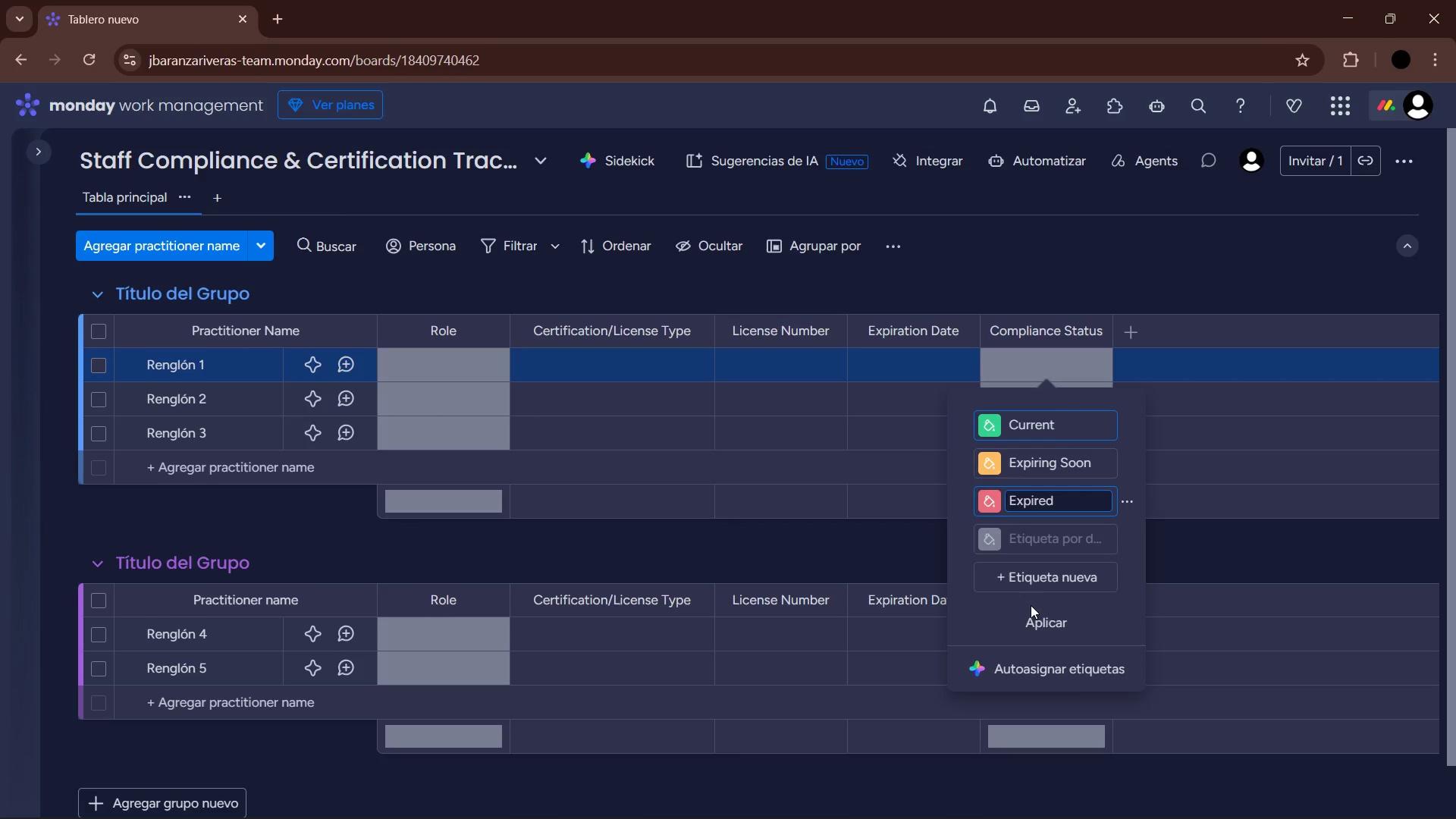 
left_click([1053, 615])
 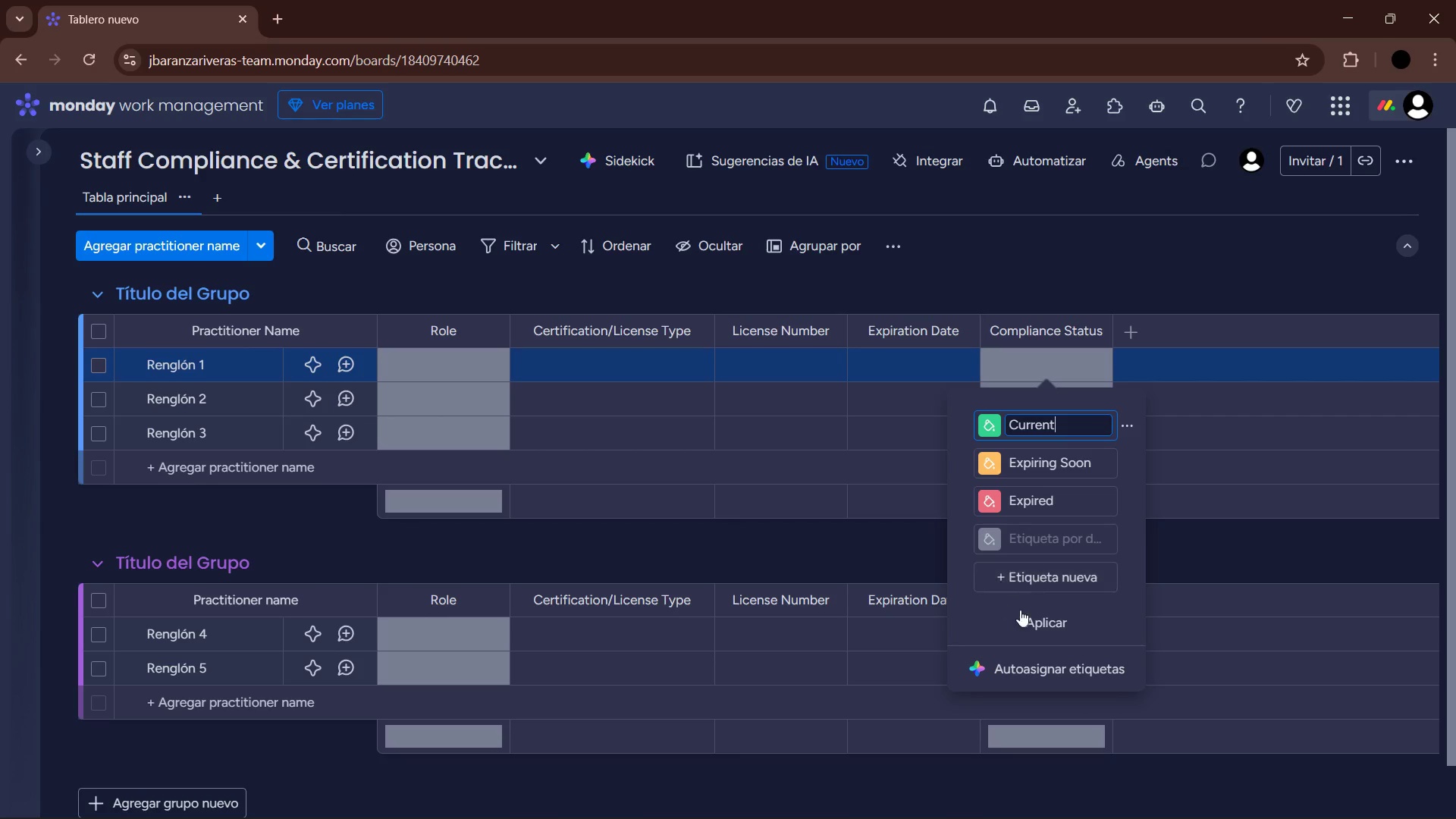 
left_click([1010, 573])
 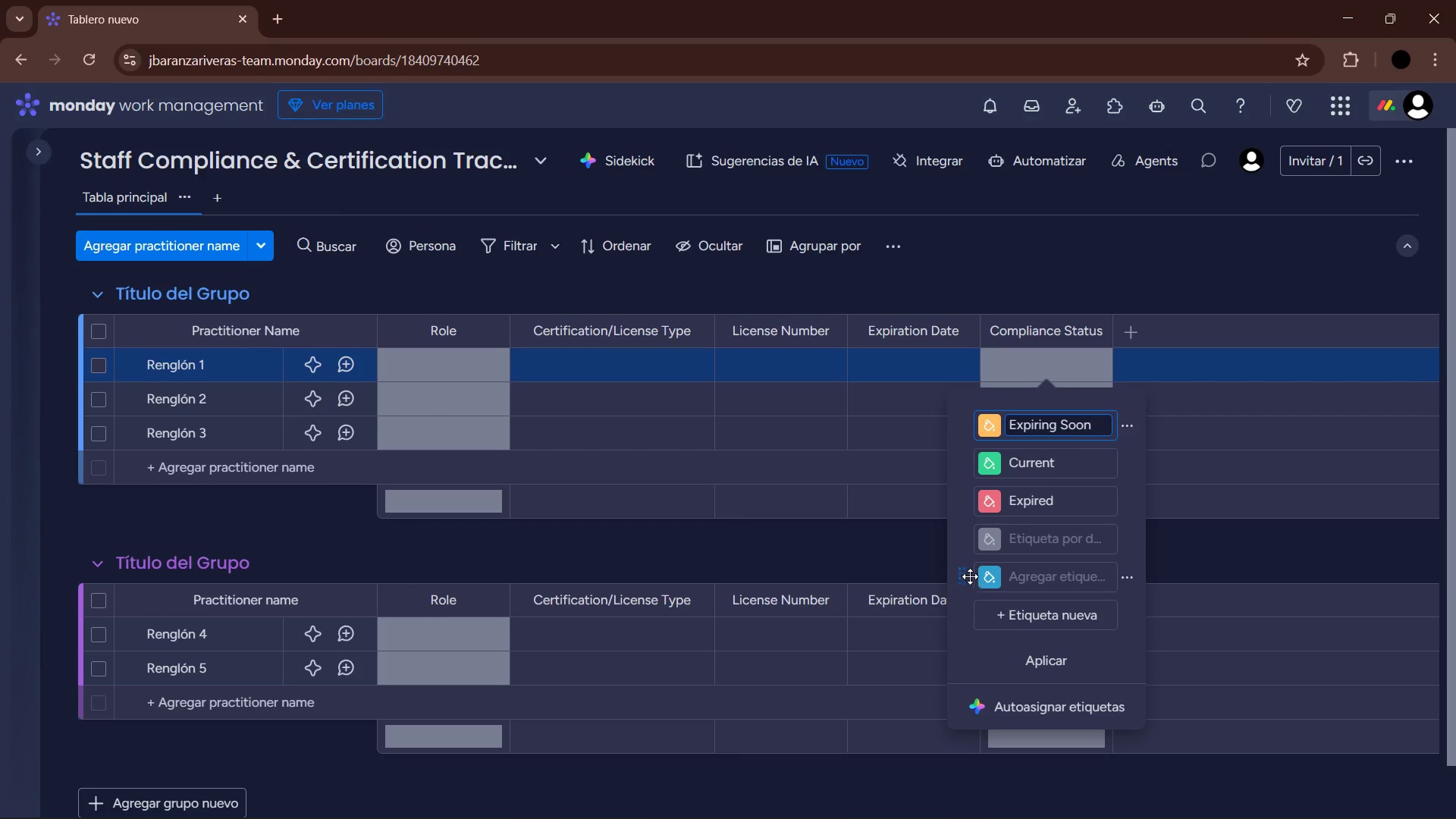 
left_click_drag(start_coordinate=[965, 576], to_coordinate=[974, 526])
 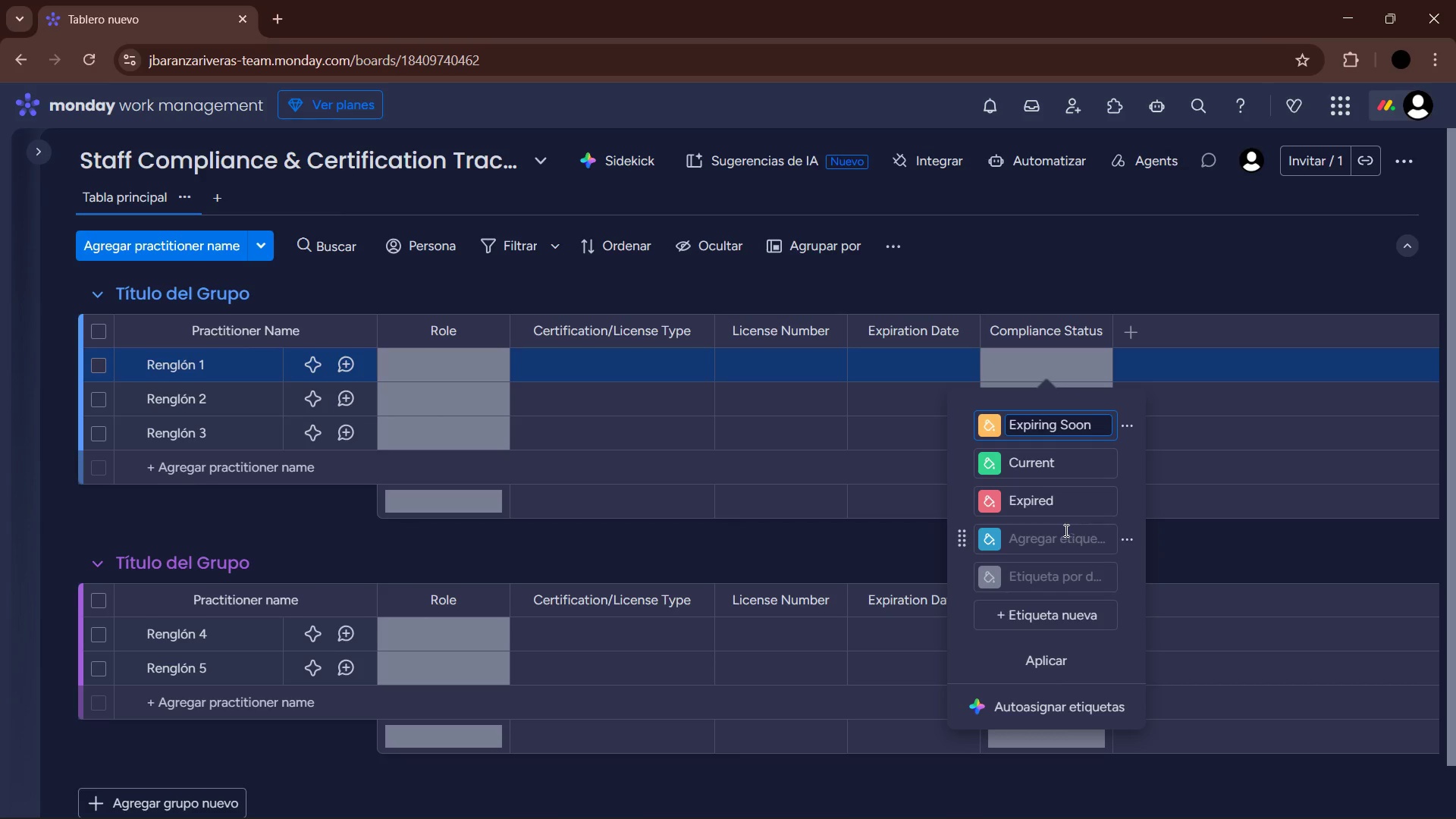 
left_click([1061, 532])
 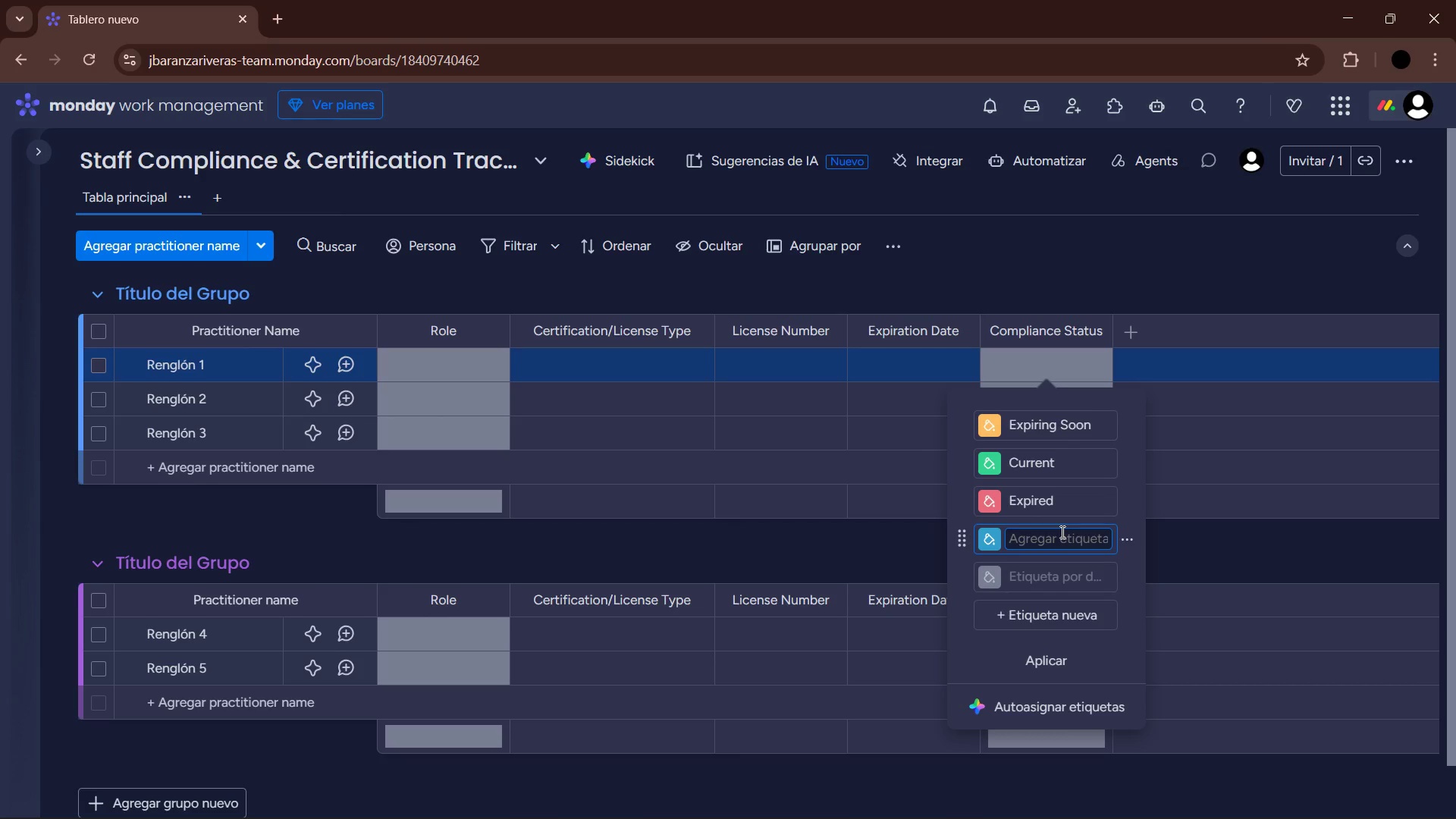 
type(Grace Period)
 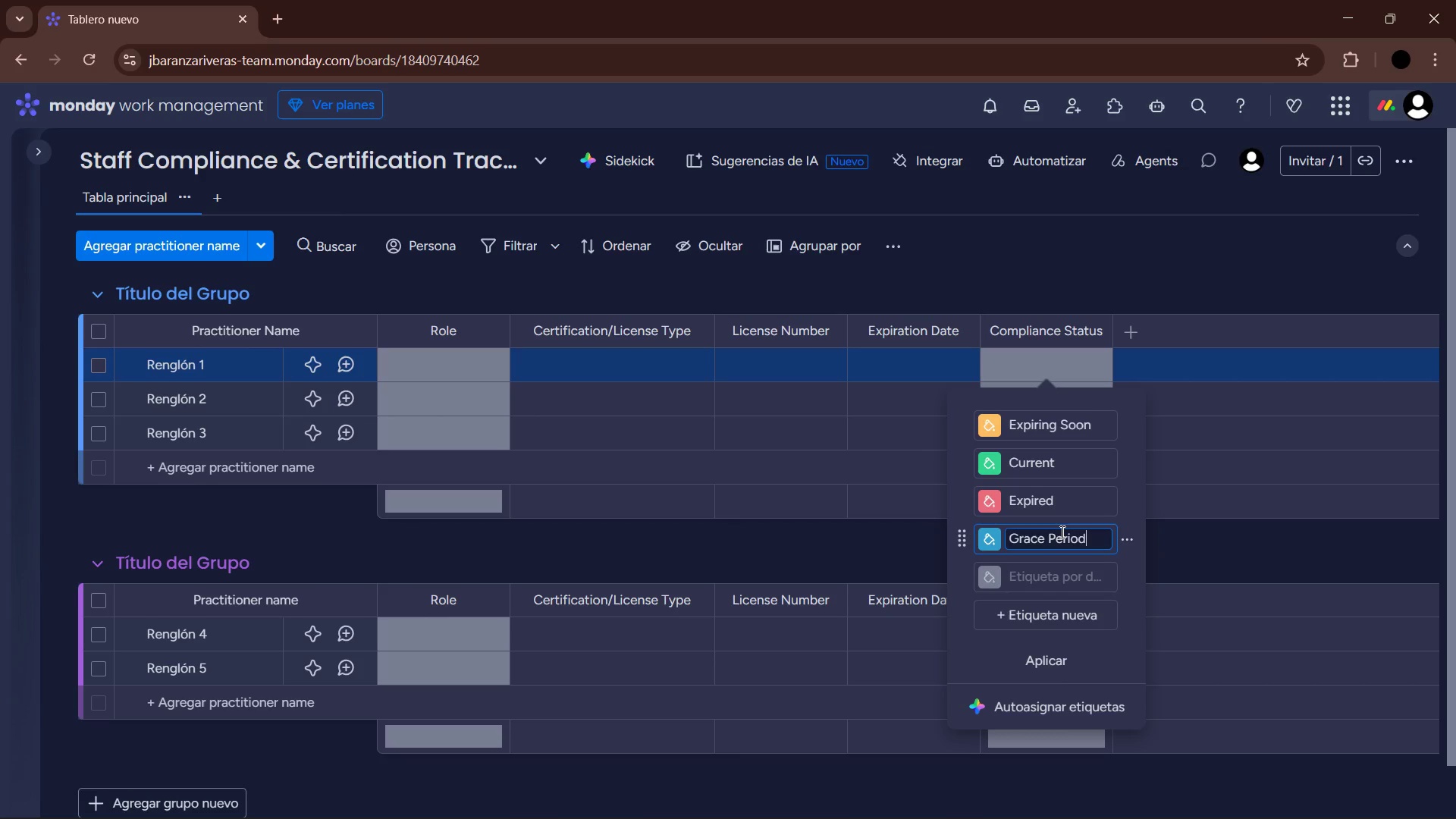 
wait(6.17)
 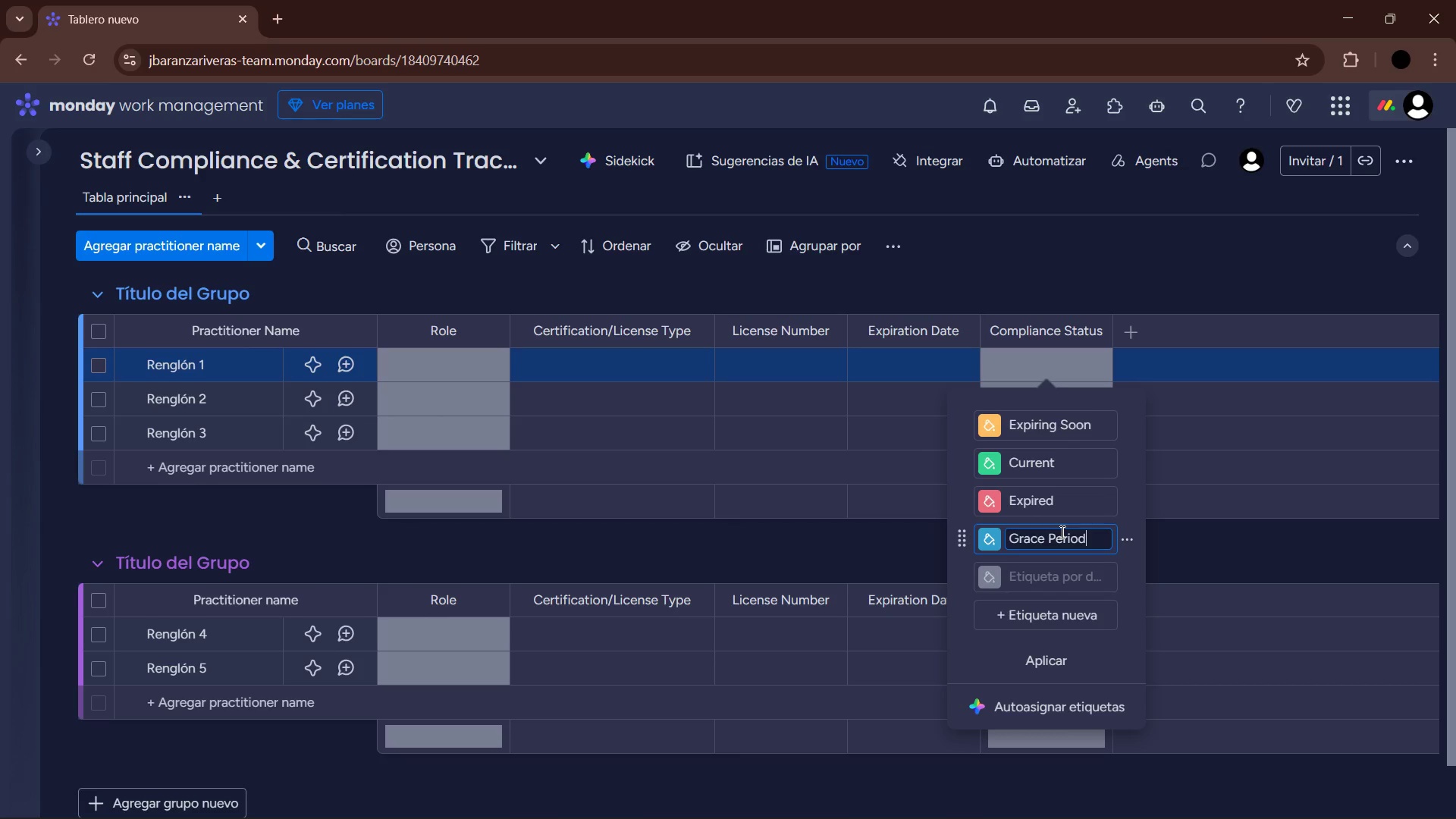 
key(Enter)
 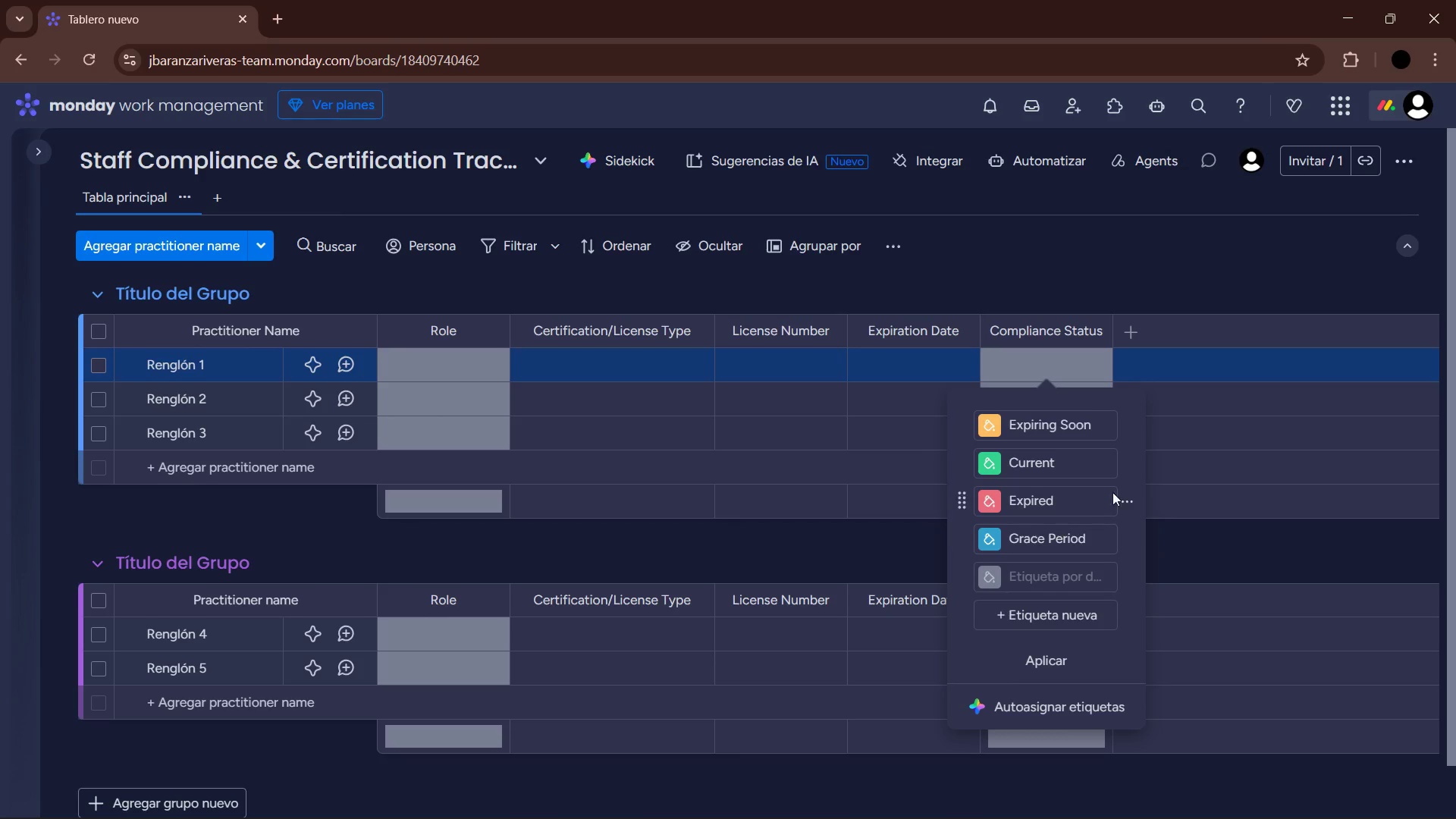 
left_click([1131, 340])
 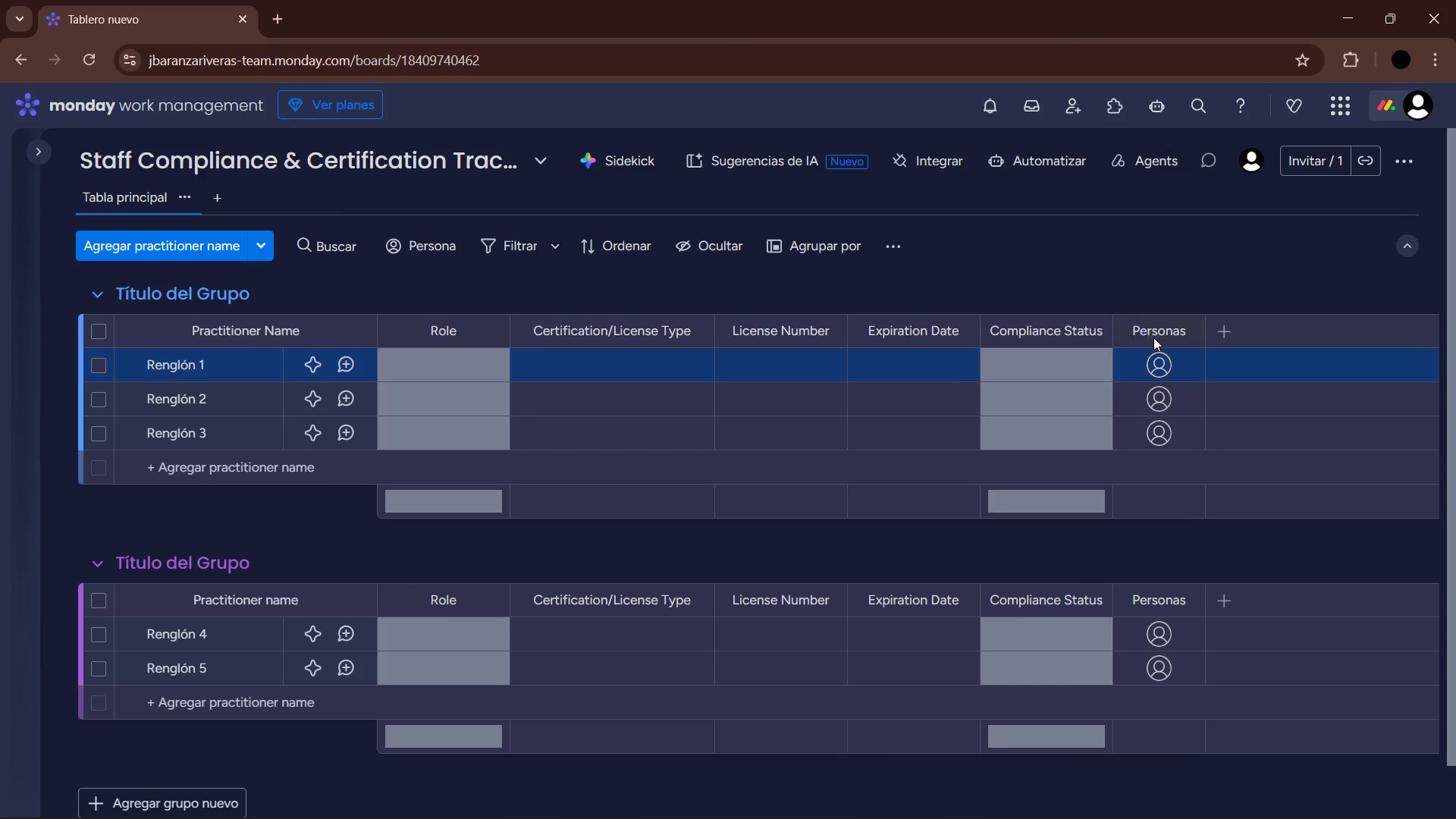 
left_click([1166, 332])
 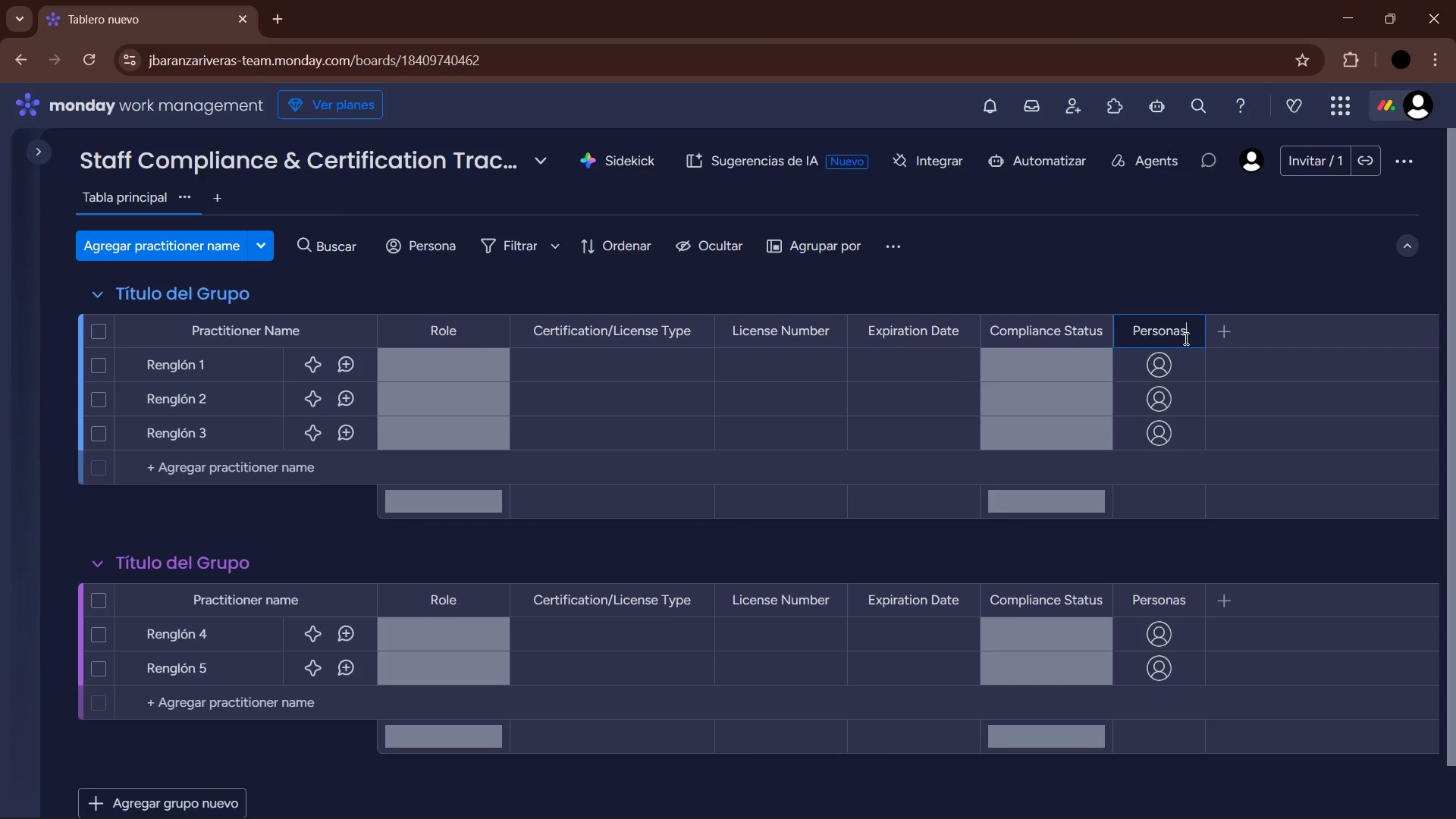 
left_click_drag(start_coordinate=[1188, 337], to_coordinate=[1121, 332])
 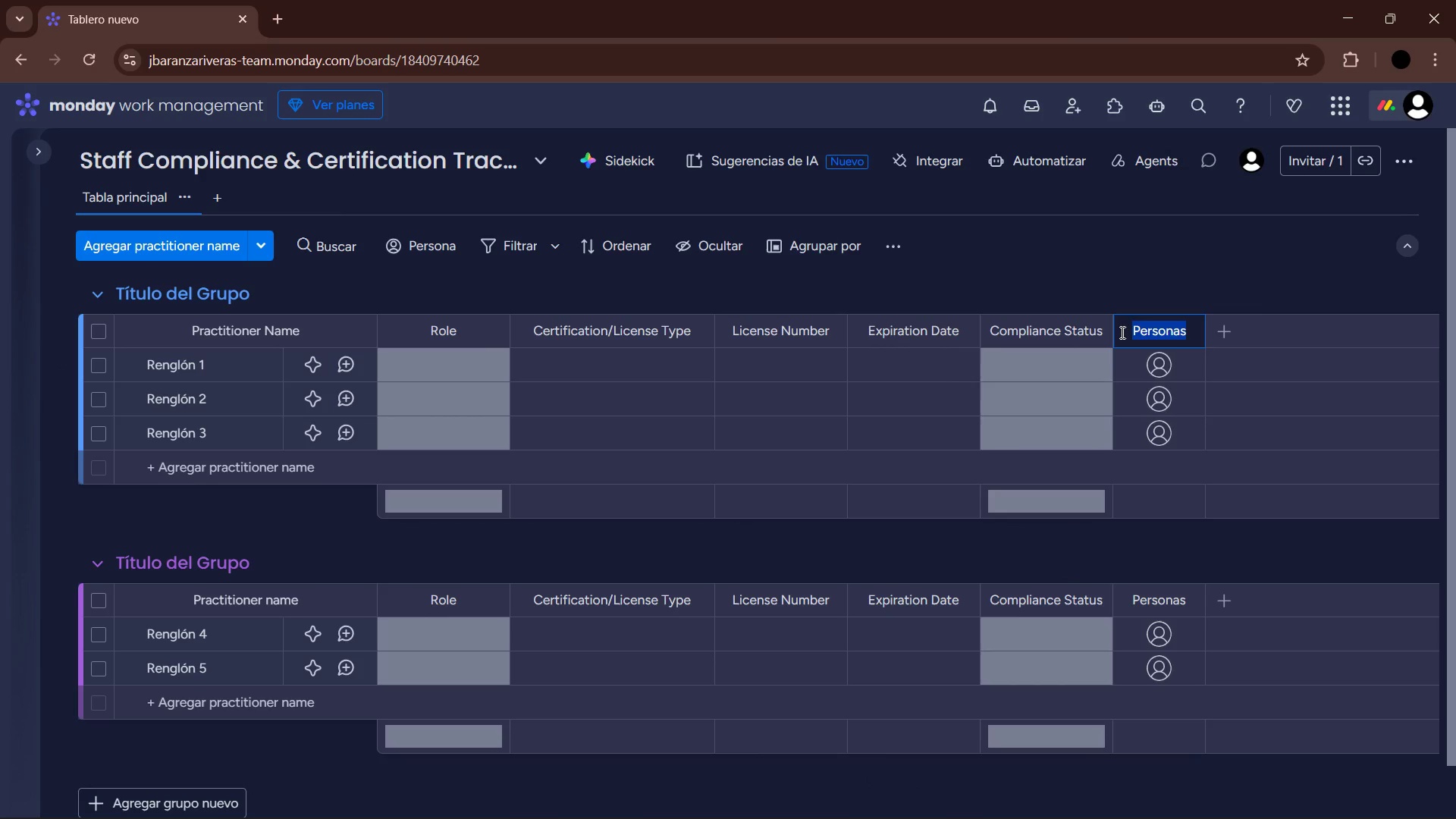 
type(Supervispor)
key(Backspace)
key(Backspace)
key(Backspace)
type(or)
 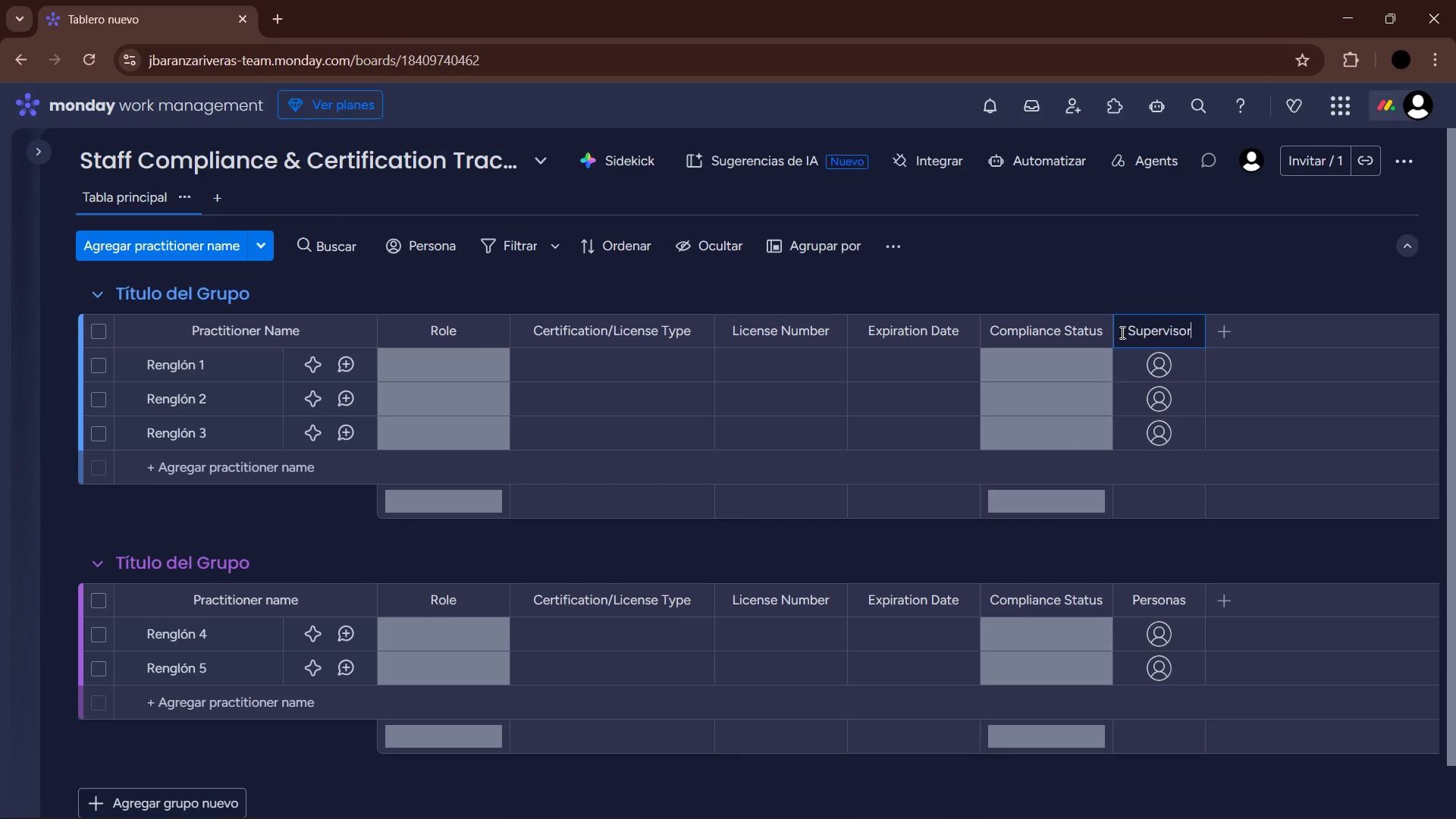 
key(Enter)
 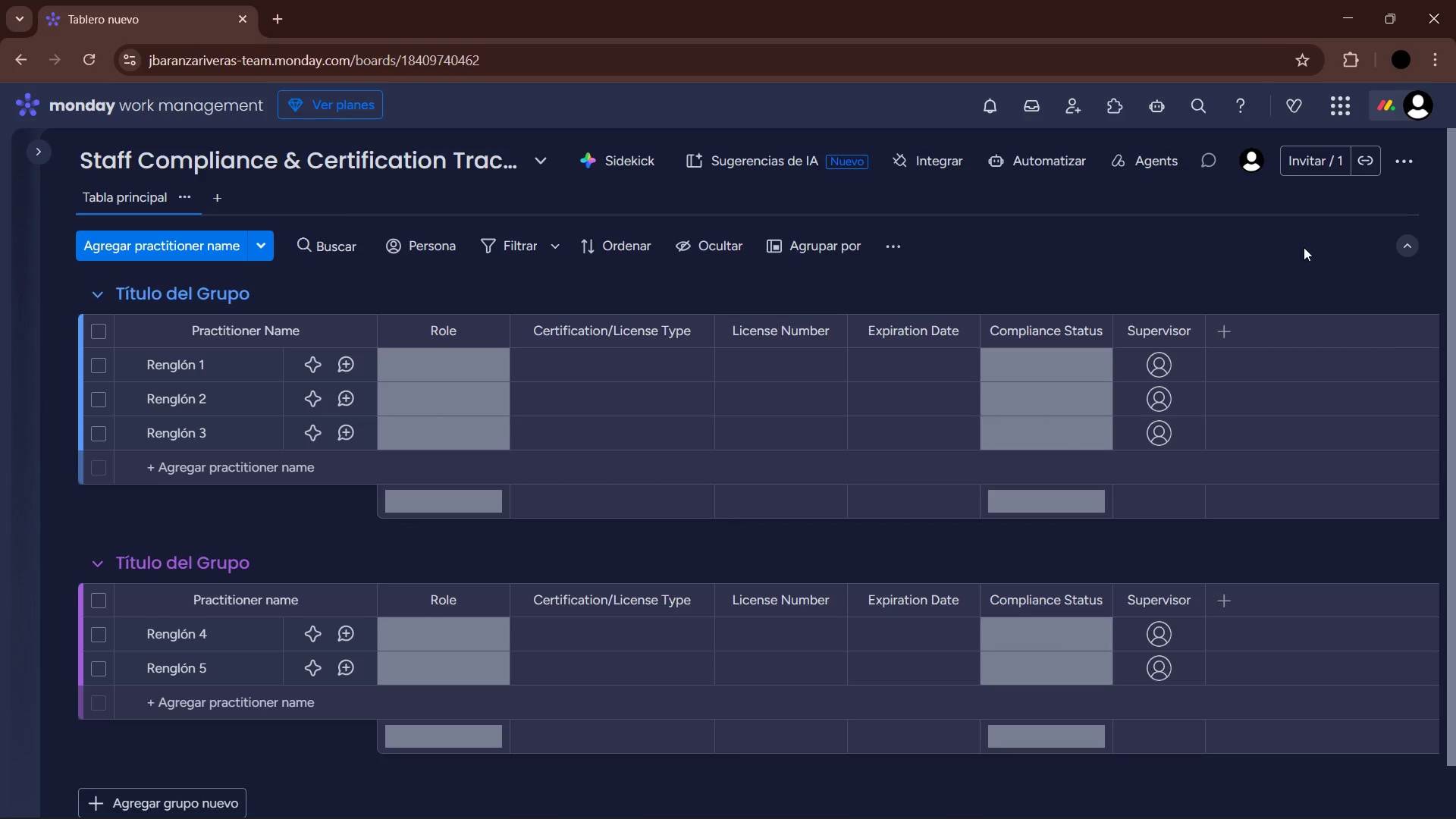 
left_click([1233, 338])
 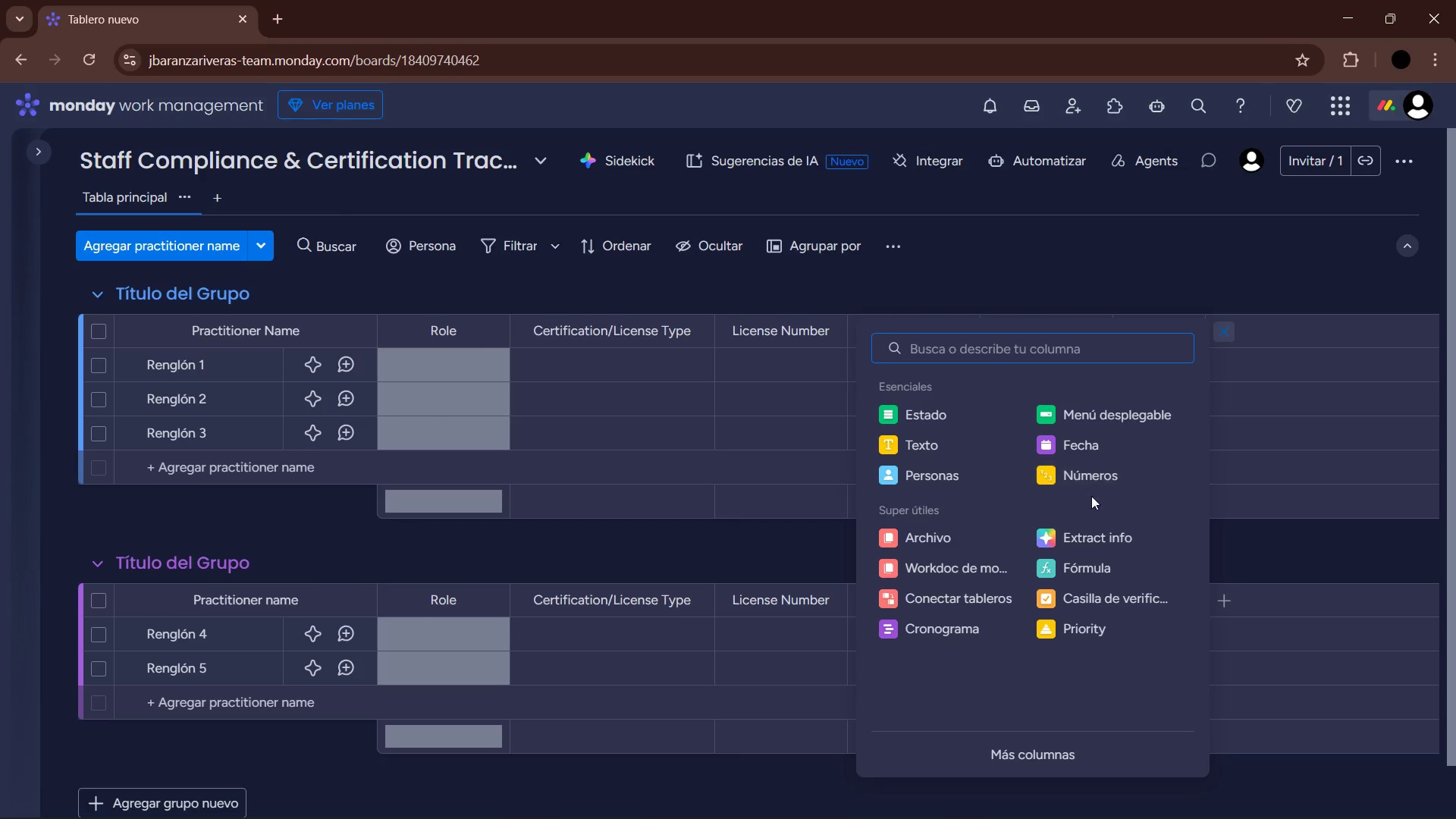 
left_click([1091, 568])
 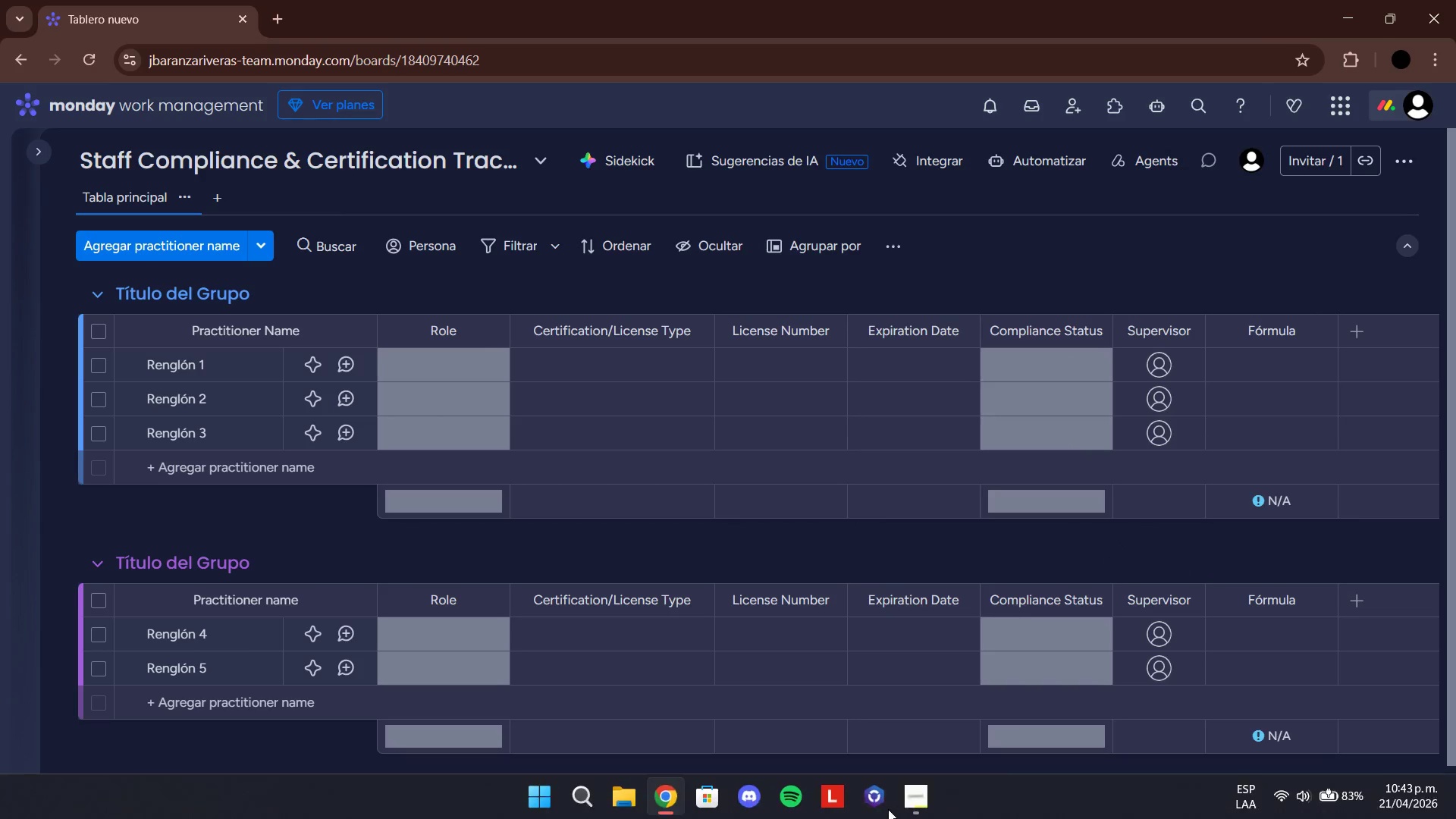 
left_click([914, 797])